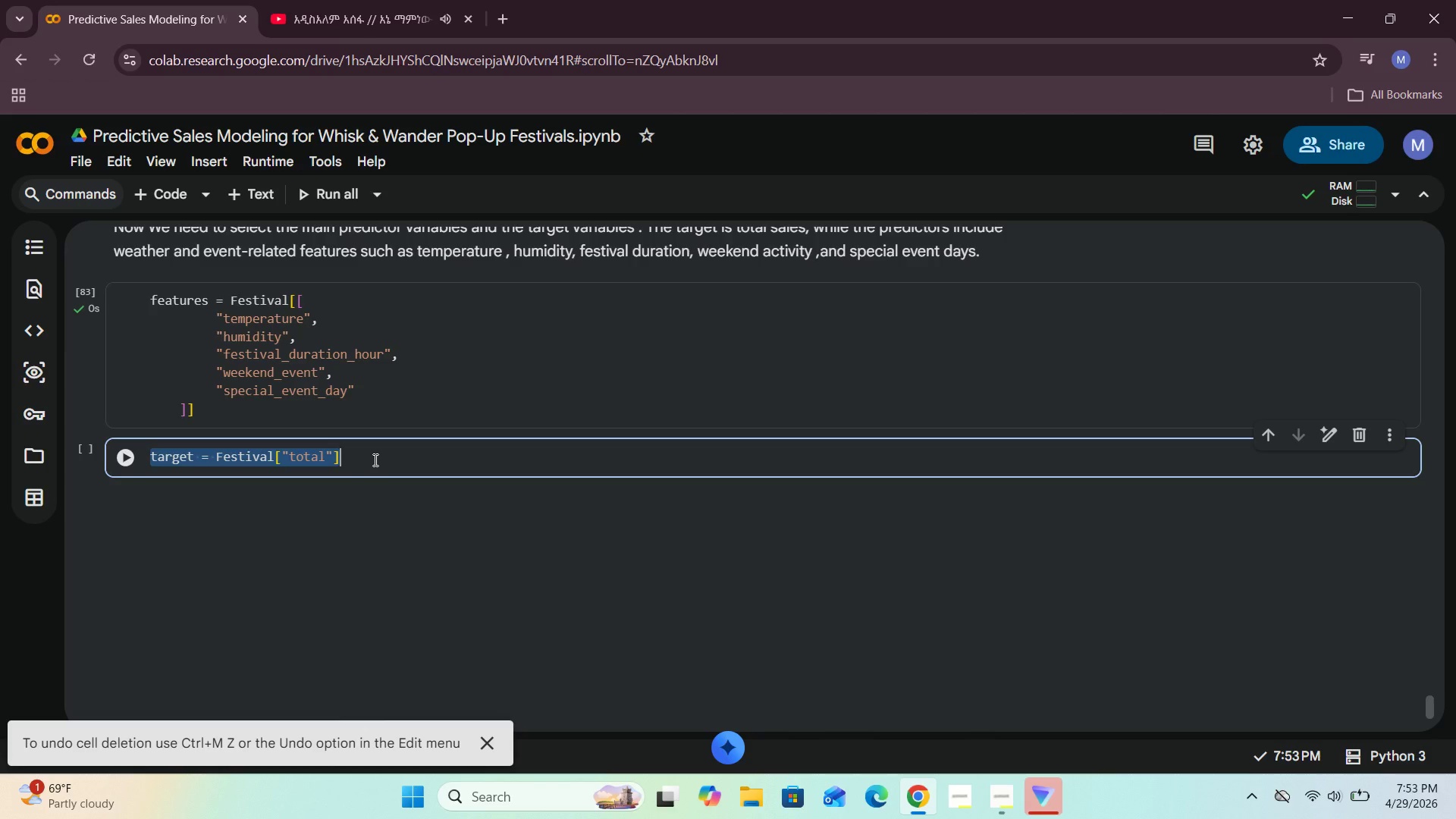 
left_click([374, 460])
 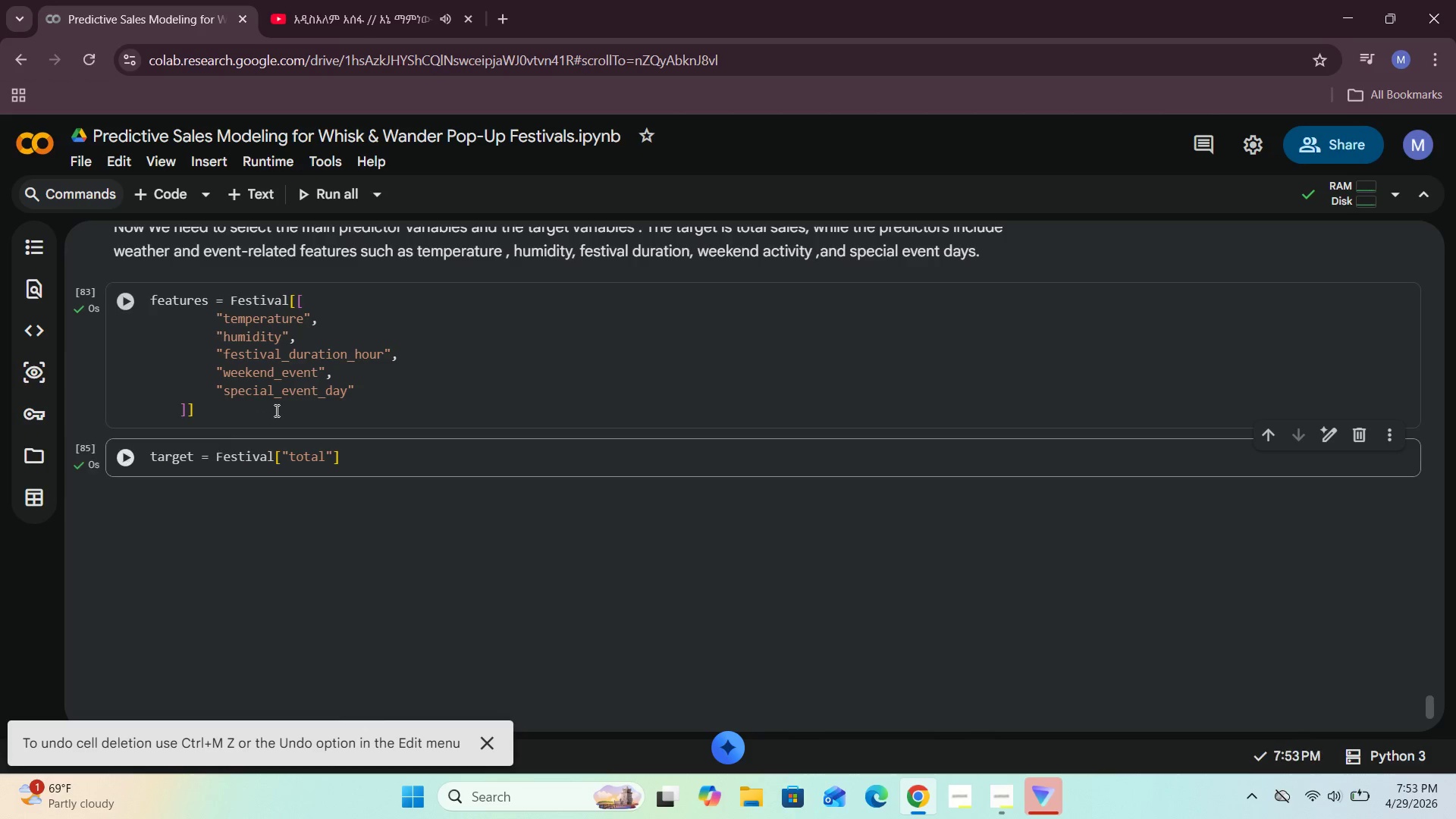 
left_click([162, 200])
 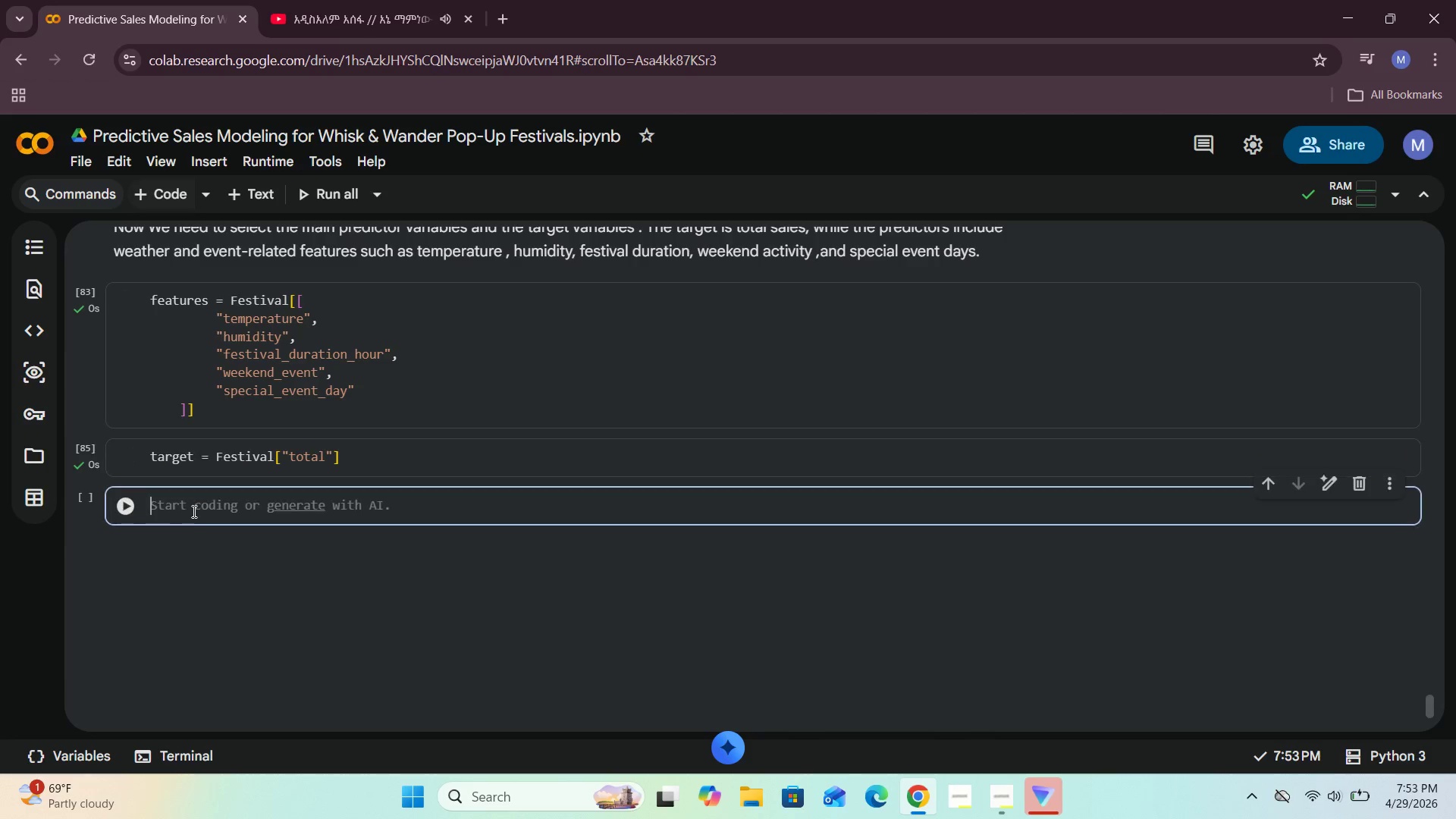 
left_click([189, 516])
 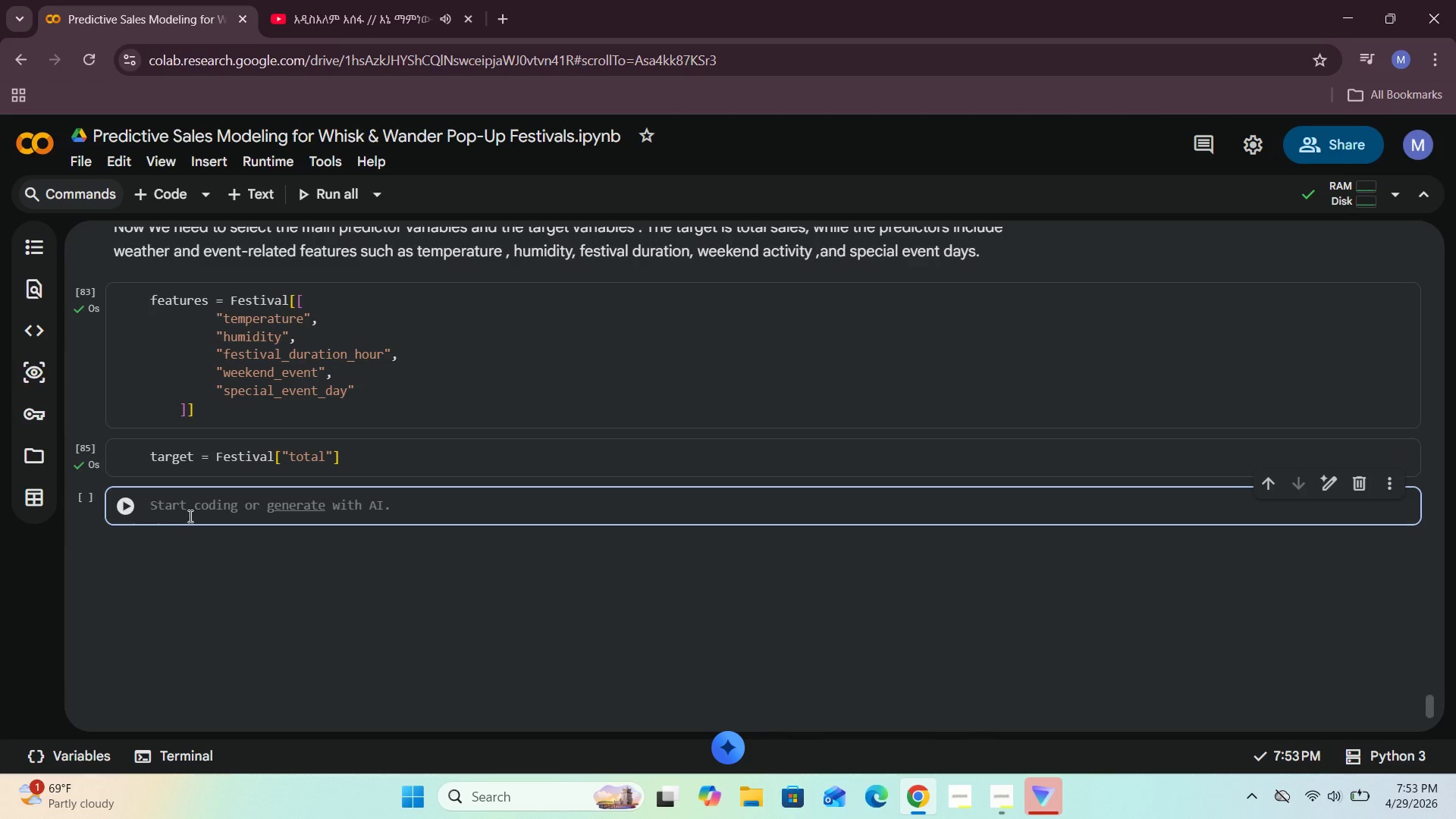 
type(Featue)
 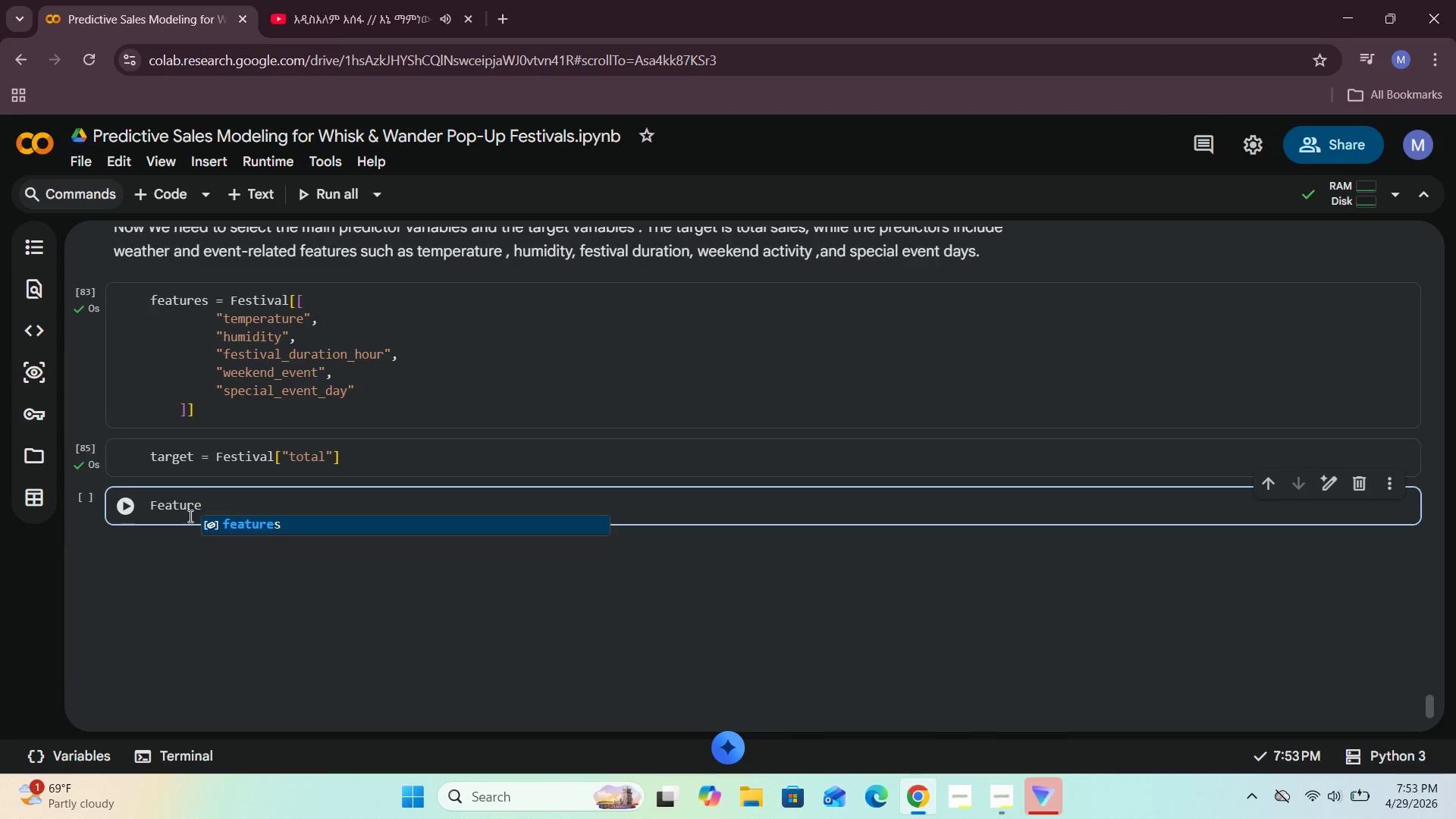 
hold_key(key=R, duration=0.34)
 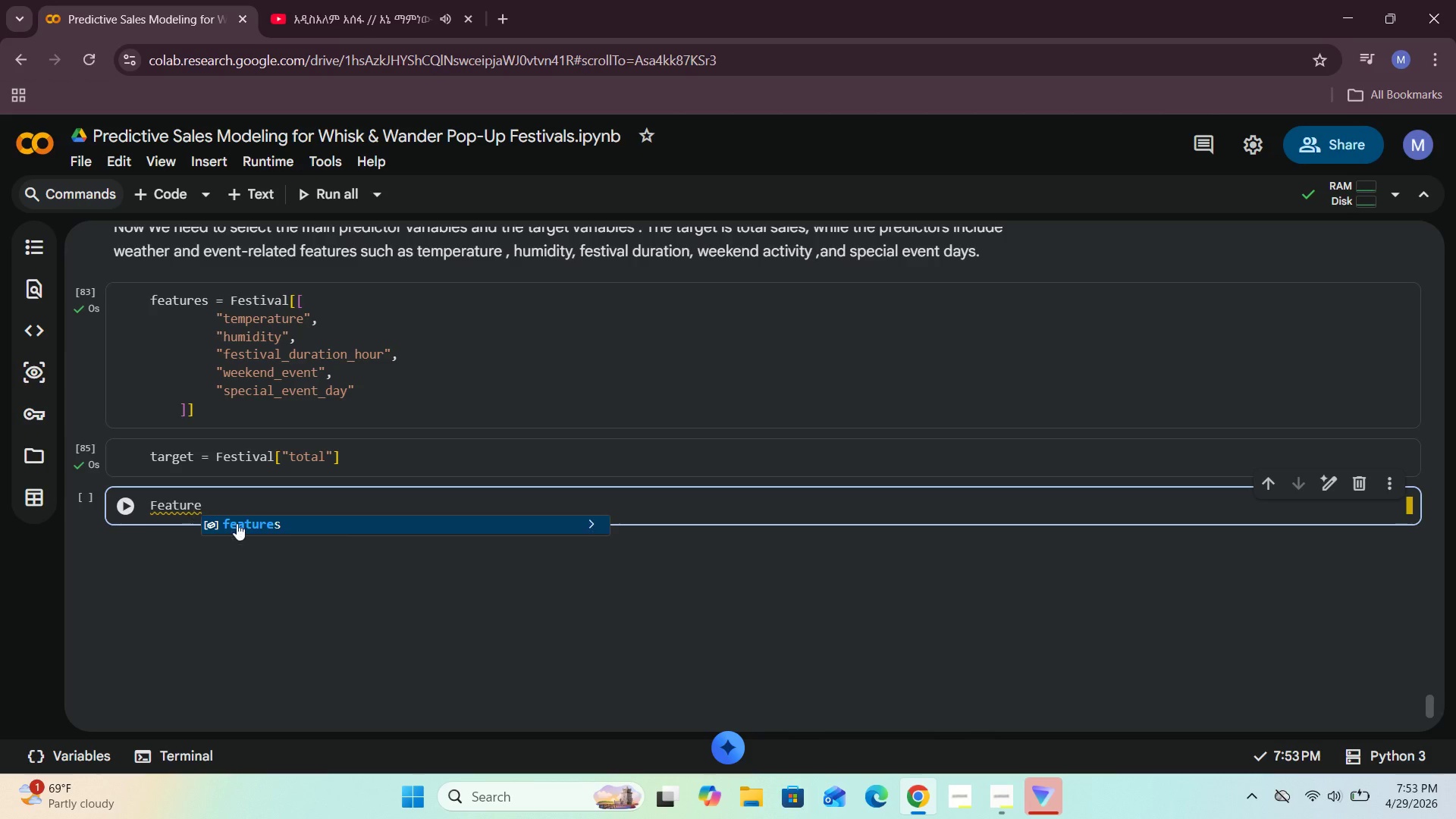 
left_click([265, 519])
 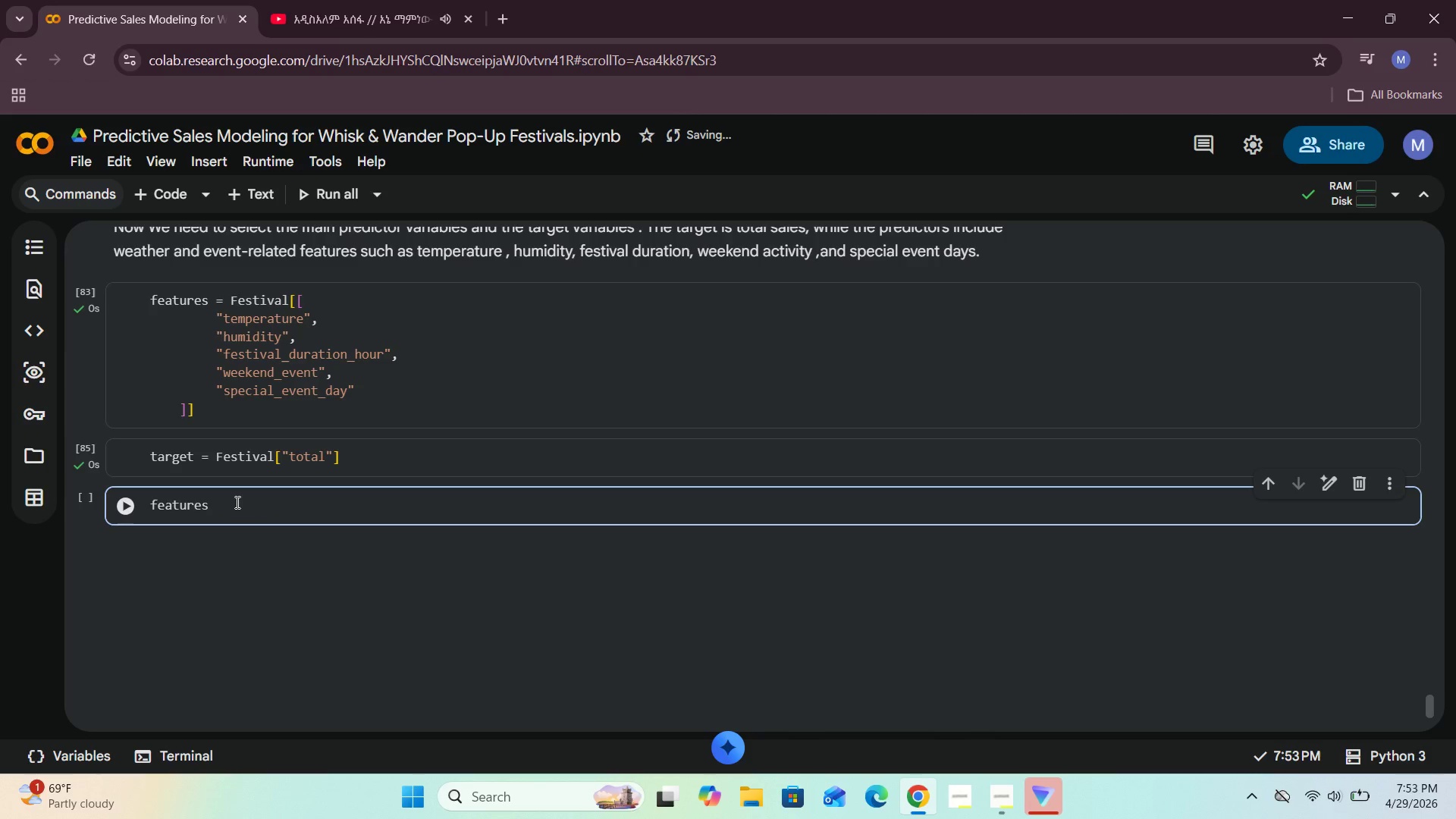 
type(.head)
 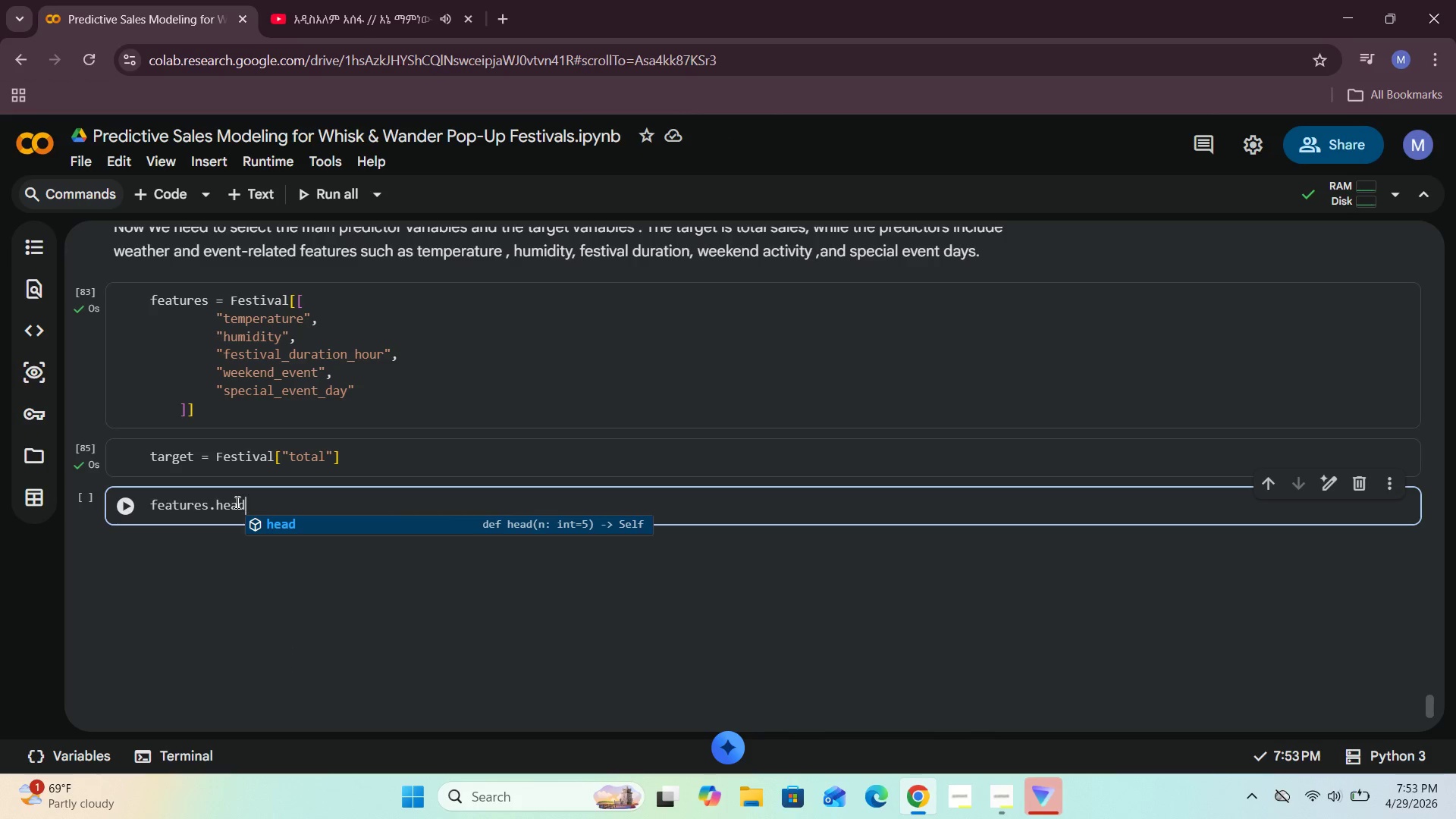 
key(Shift+9)
 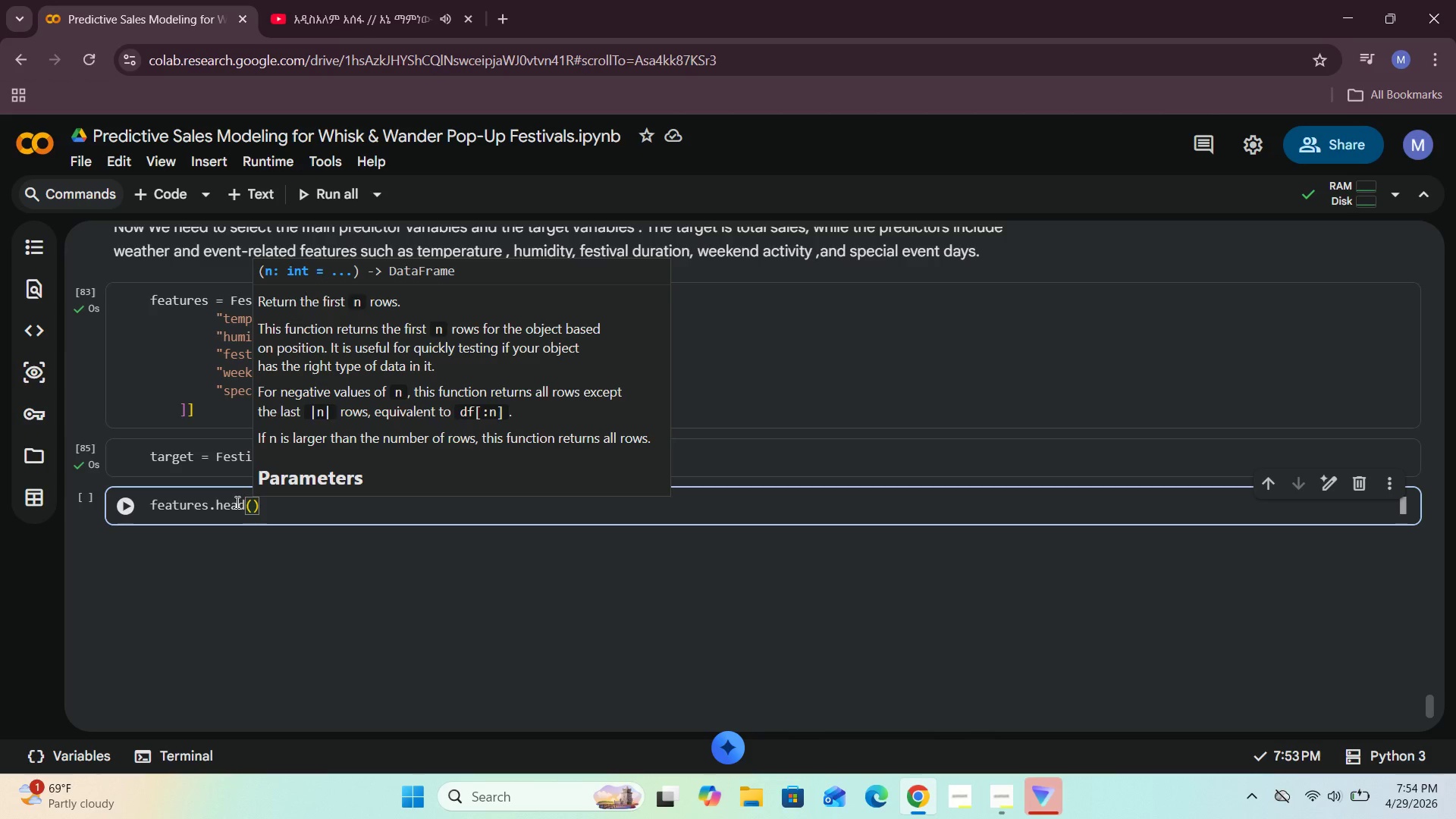 
wait(7.53)
 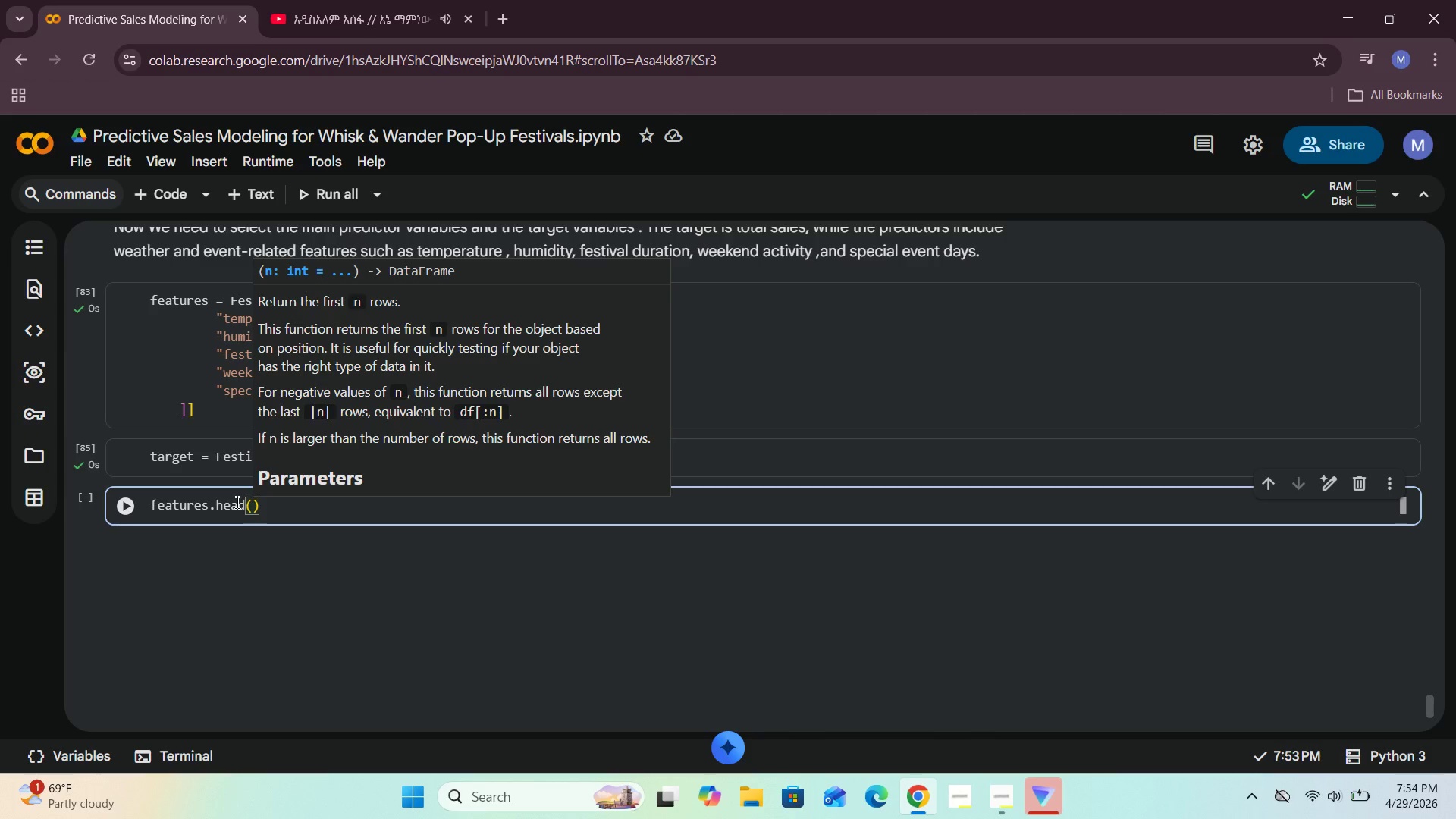 
key(Shift+ShiftRight)
 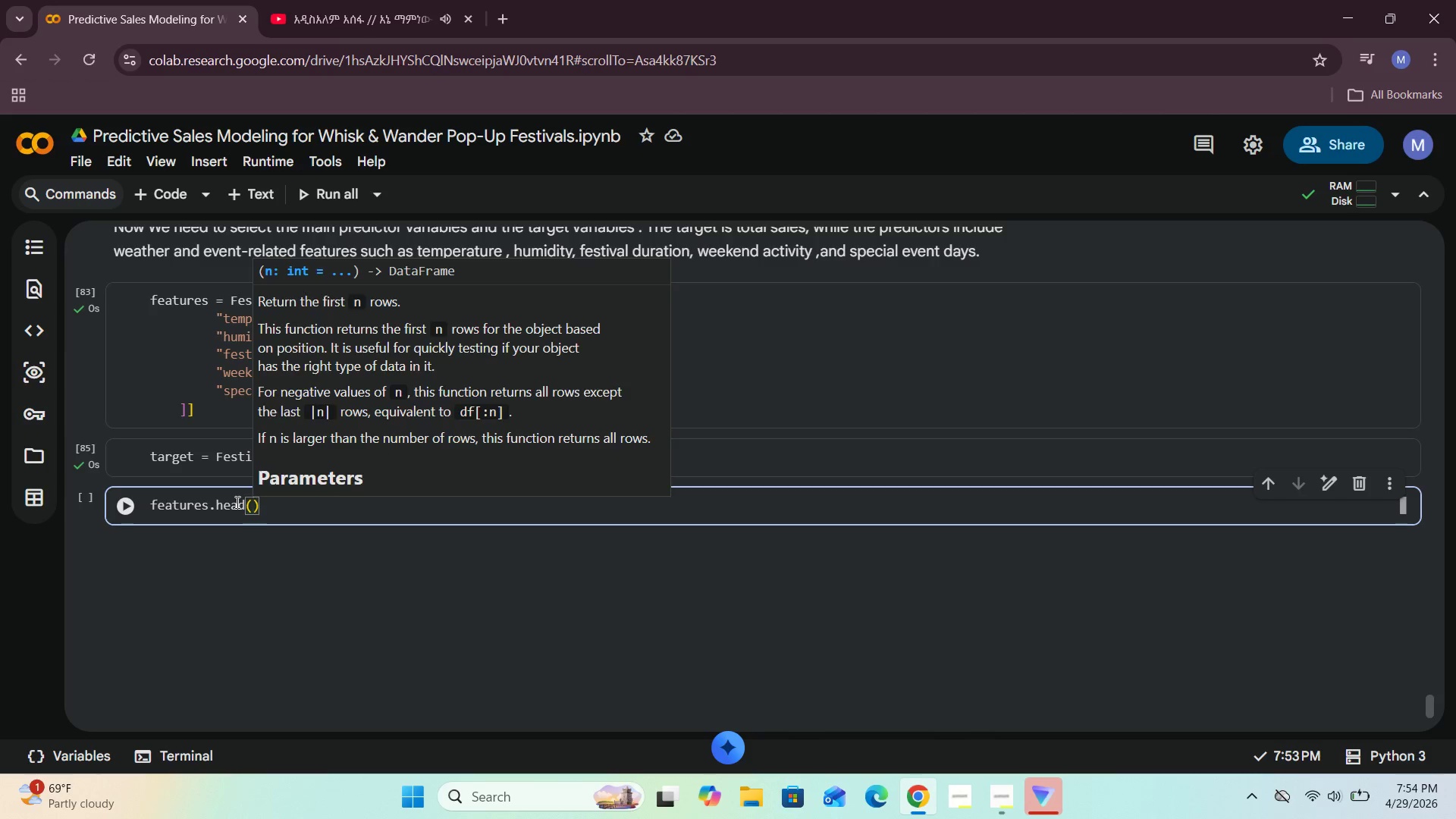 
key(Shift+Enter)
 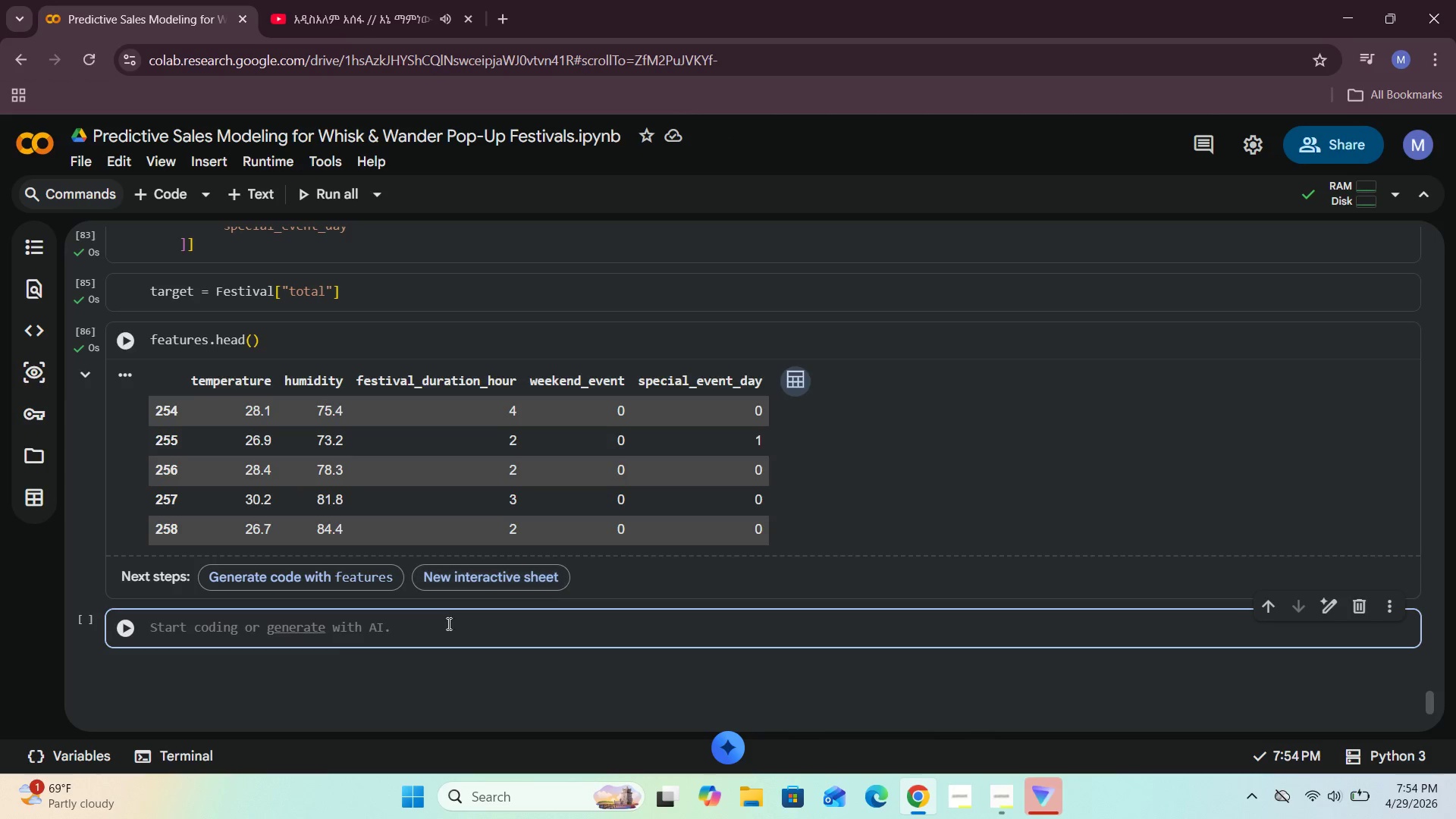 
wait(26.95)
 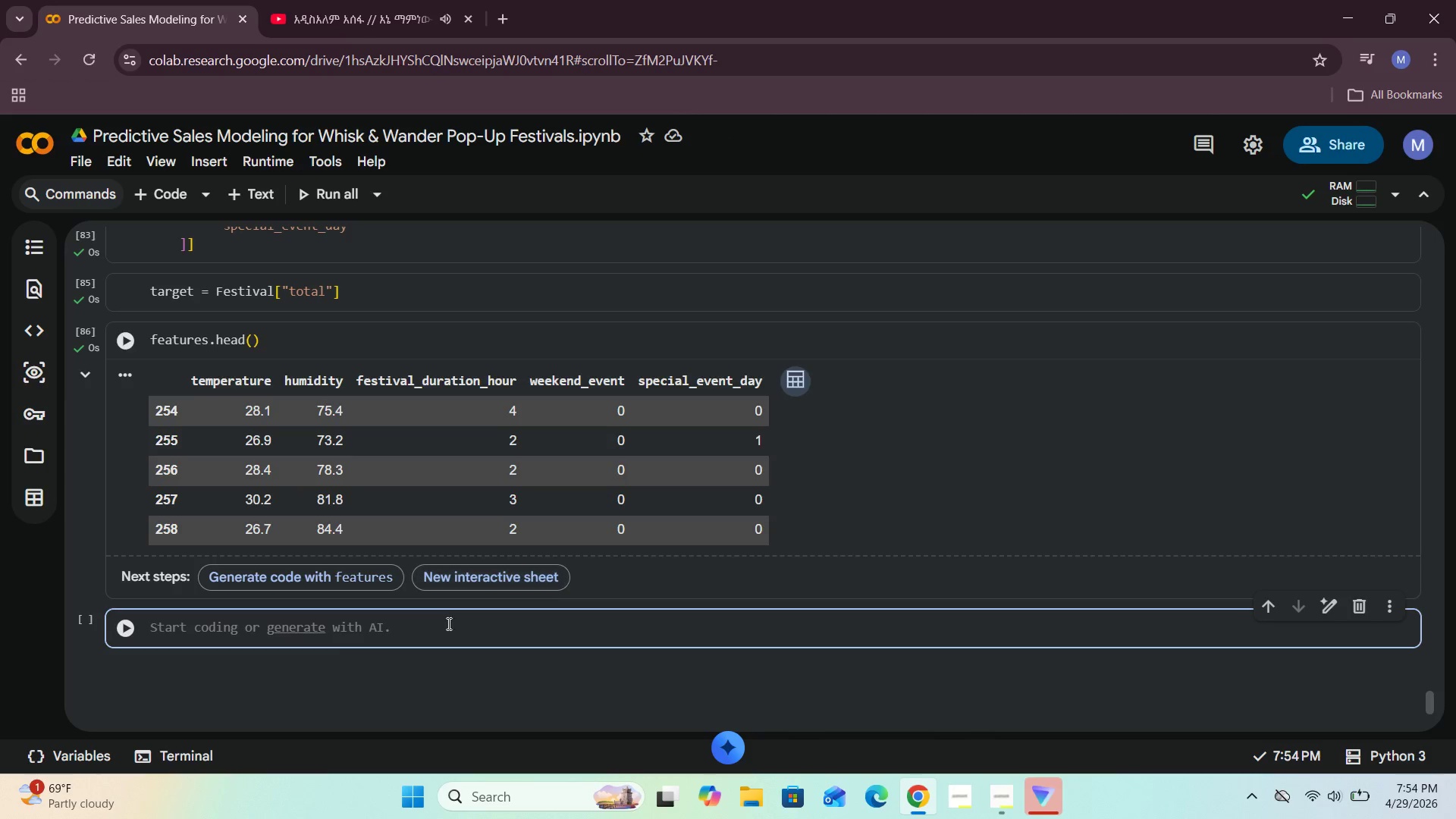 
left_click([933, 472])
 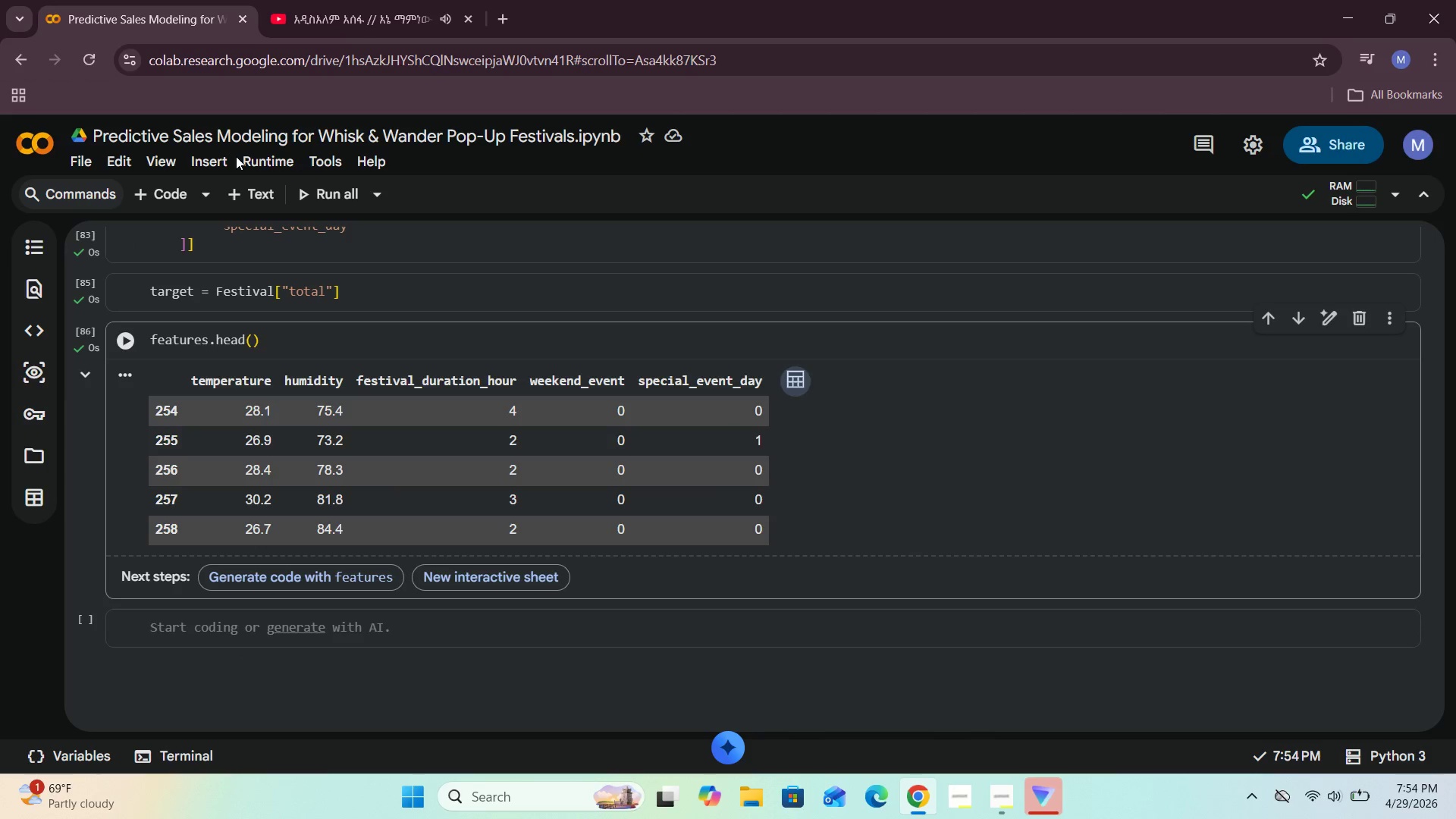 
left_click([241, 195])
 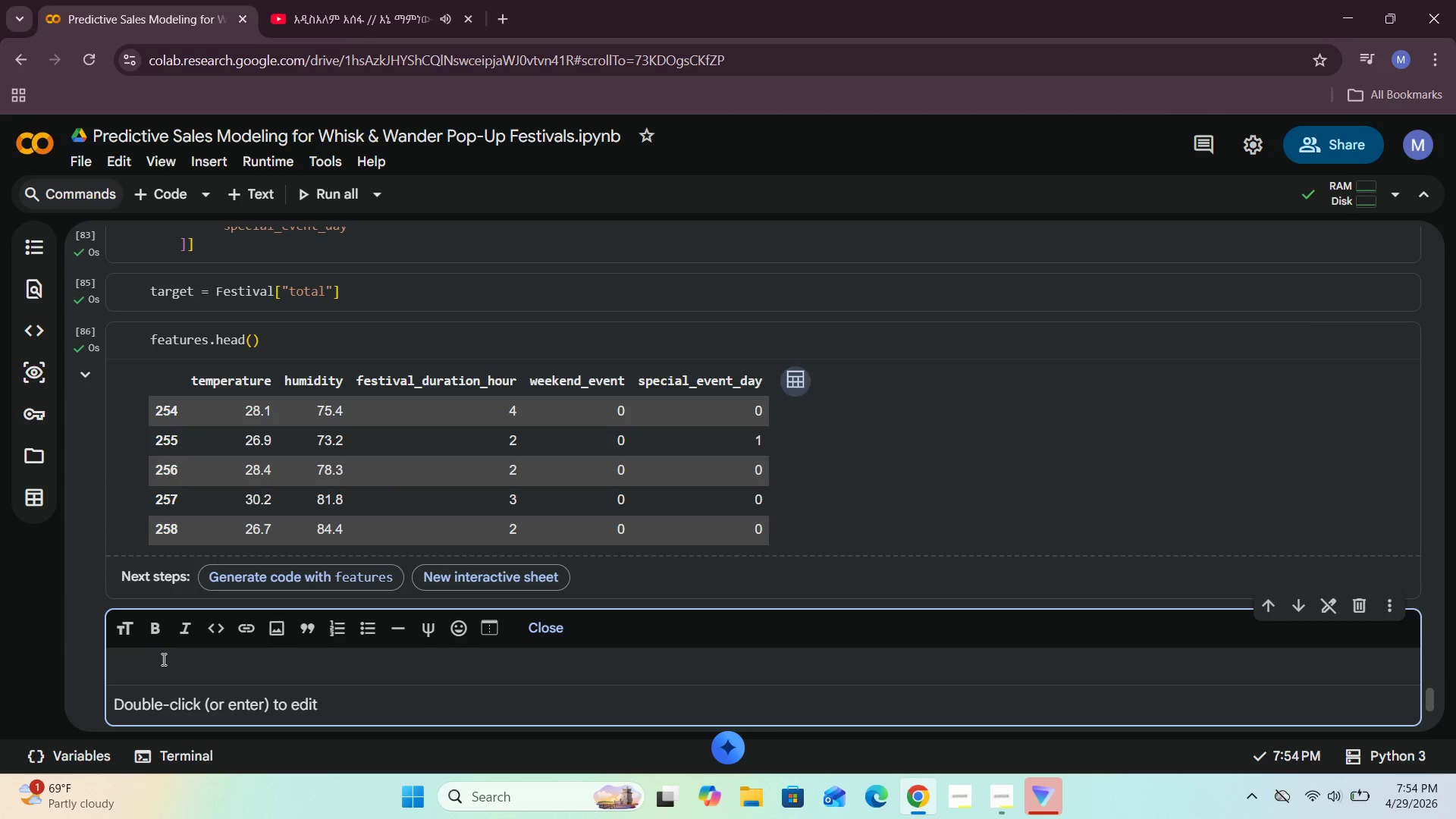 
double_click([160, 667])
 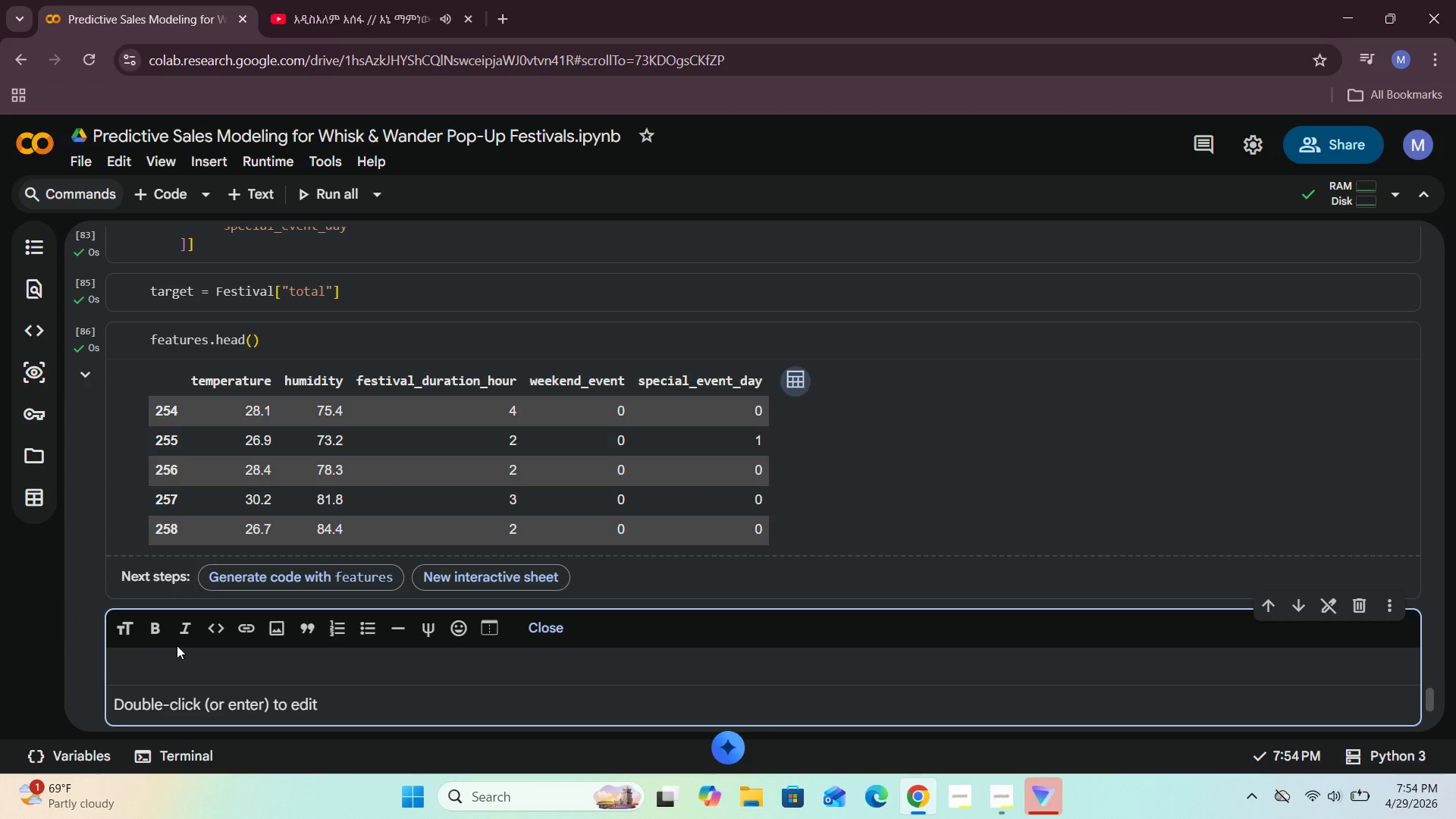 
type(Next, Split the Data int Training anf ===)
key(Backspace)
key(Backspace)
key(Backspace)
key(Backspace)
key(Backspace)
type(d Testing split)
key(Backspace)
key(Backspace)
key(Backspace)
key(Backspace)
type(r)
key(Backspace)
type(ets)
 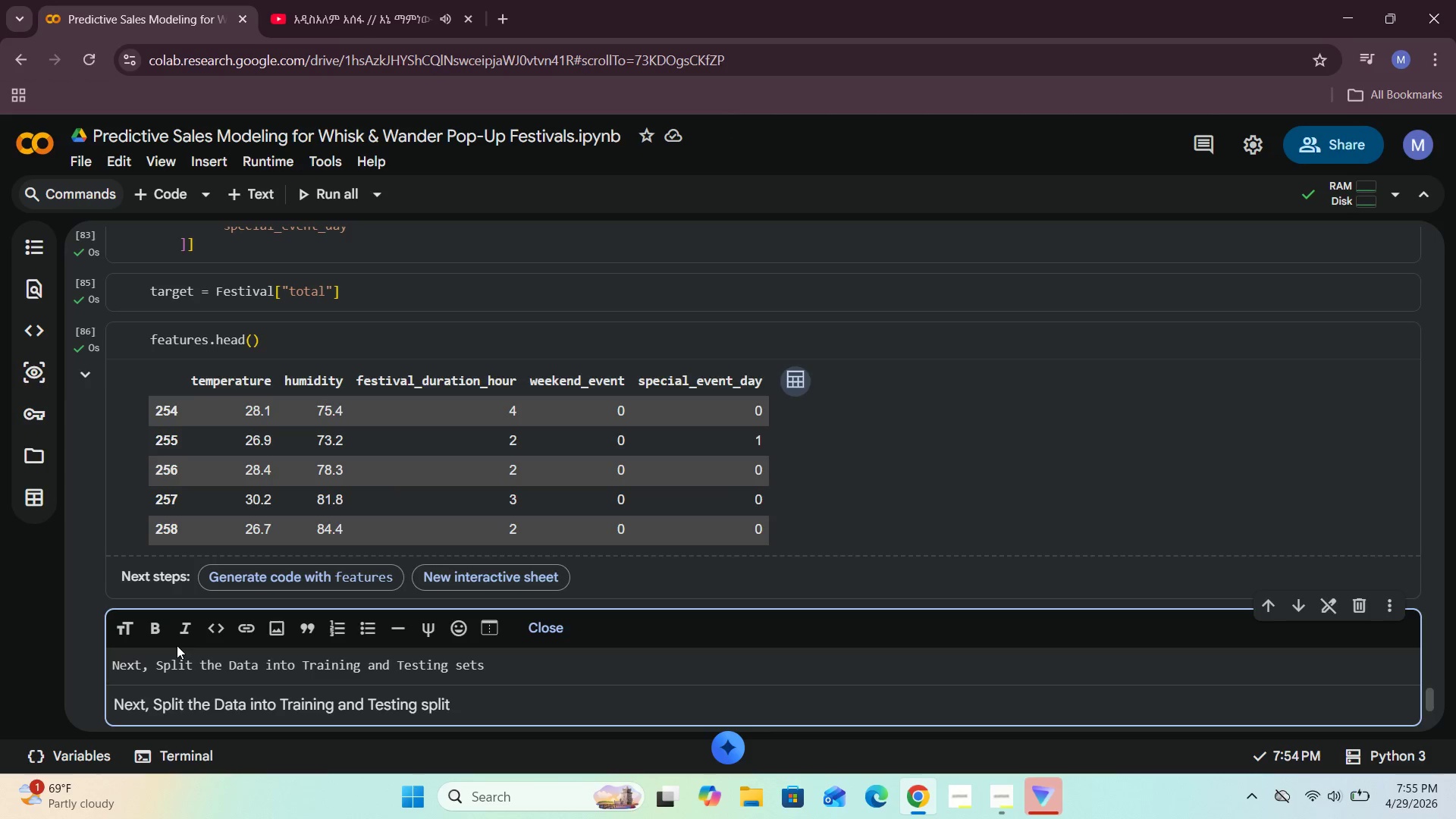 
hold_key(key=O, duration=0.34)
 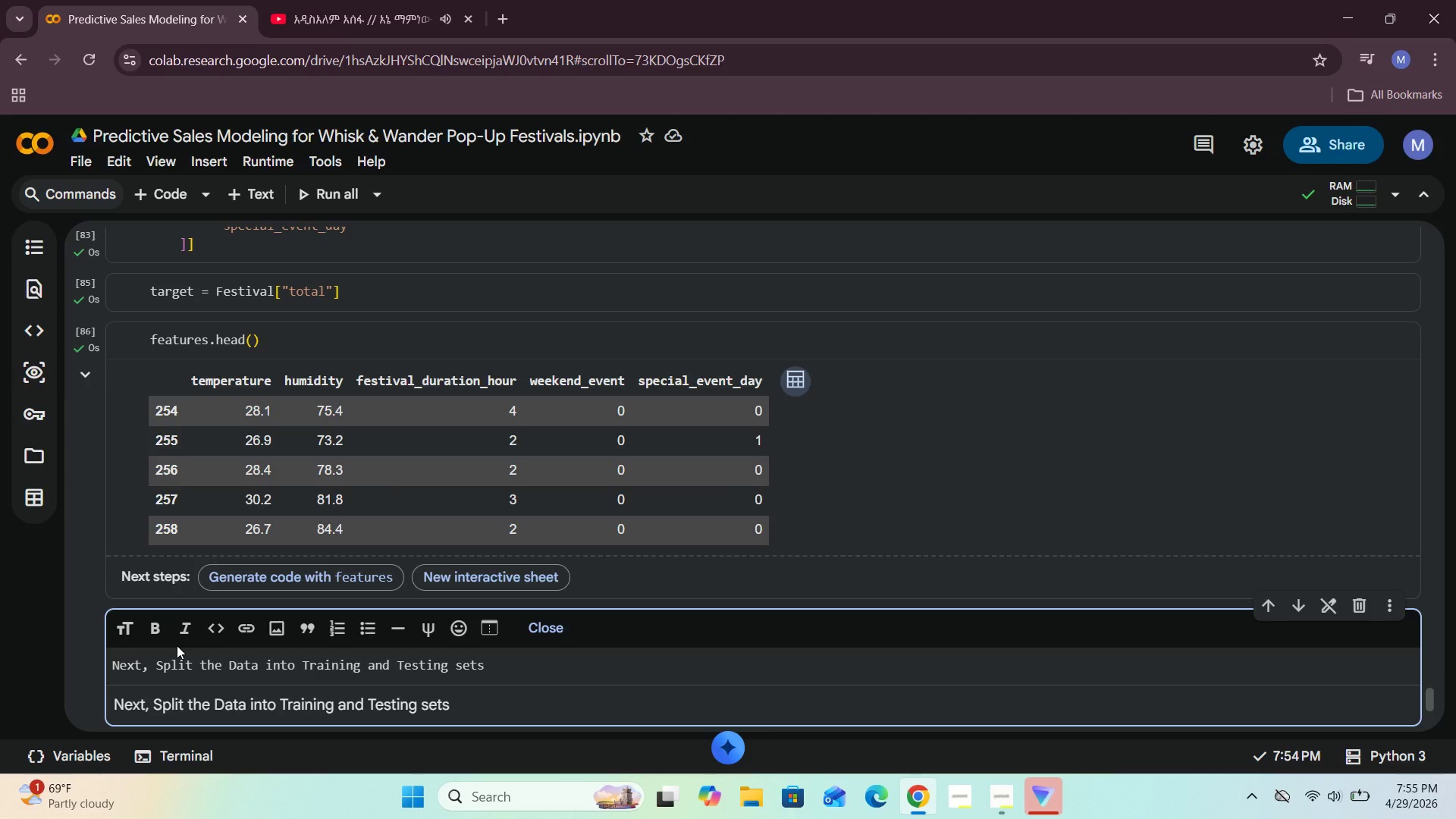 
wait(15.73)
 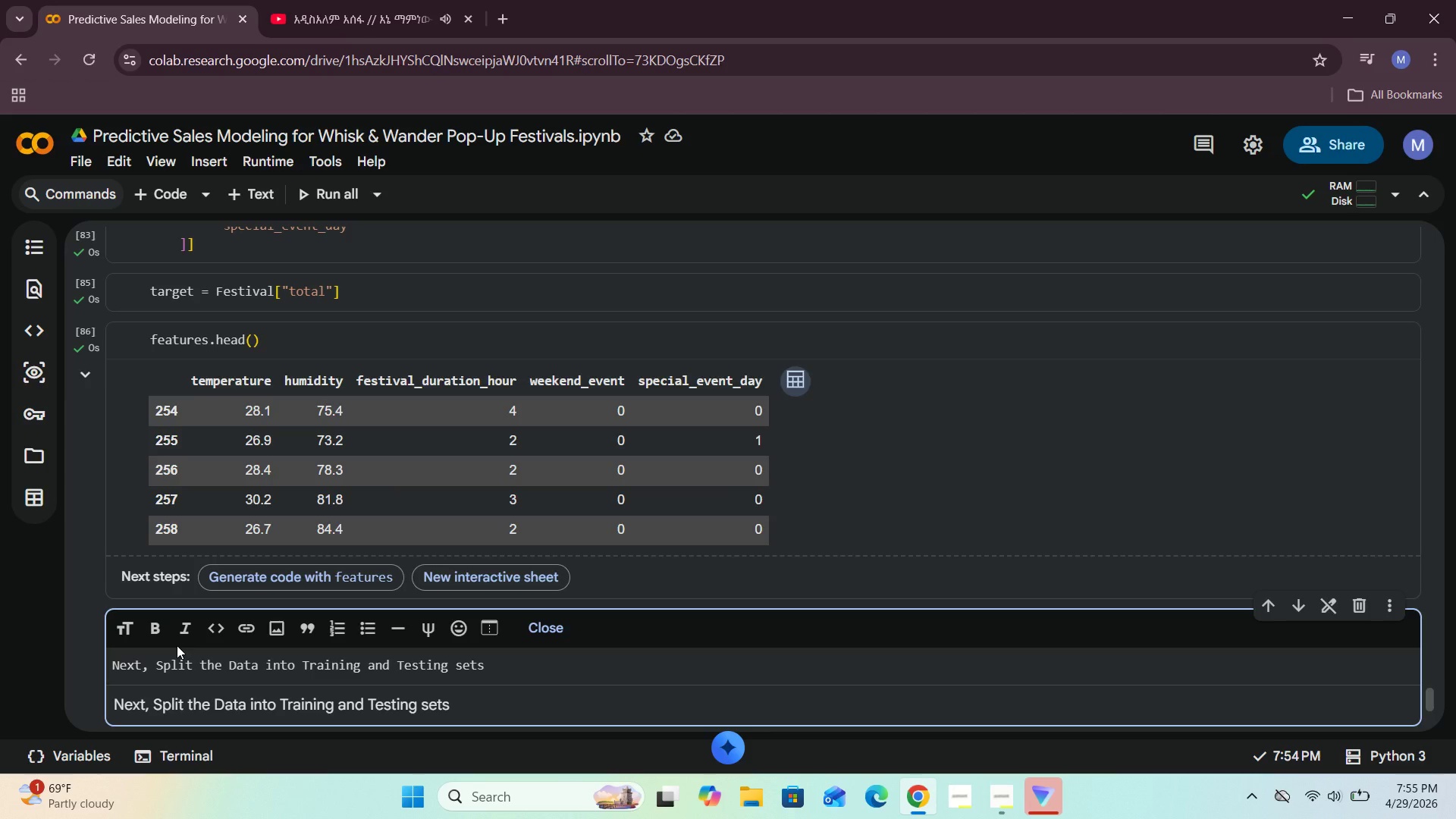 
left_click([115, 662])
 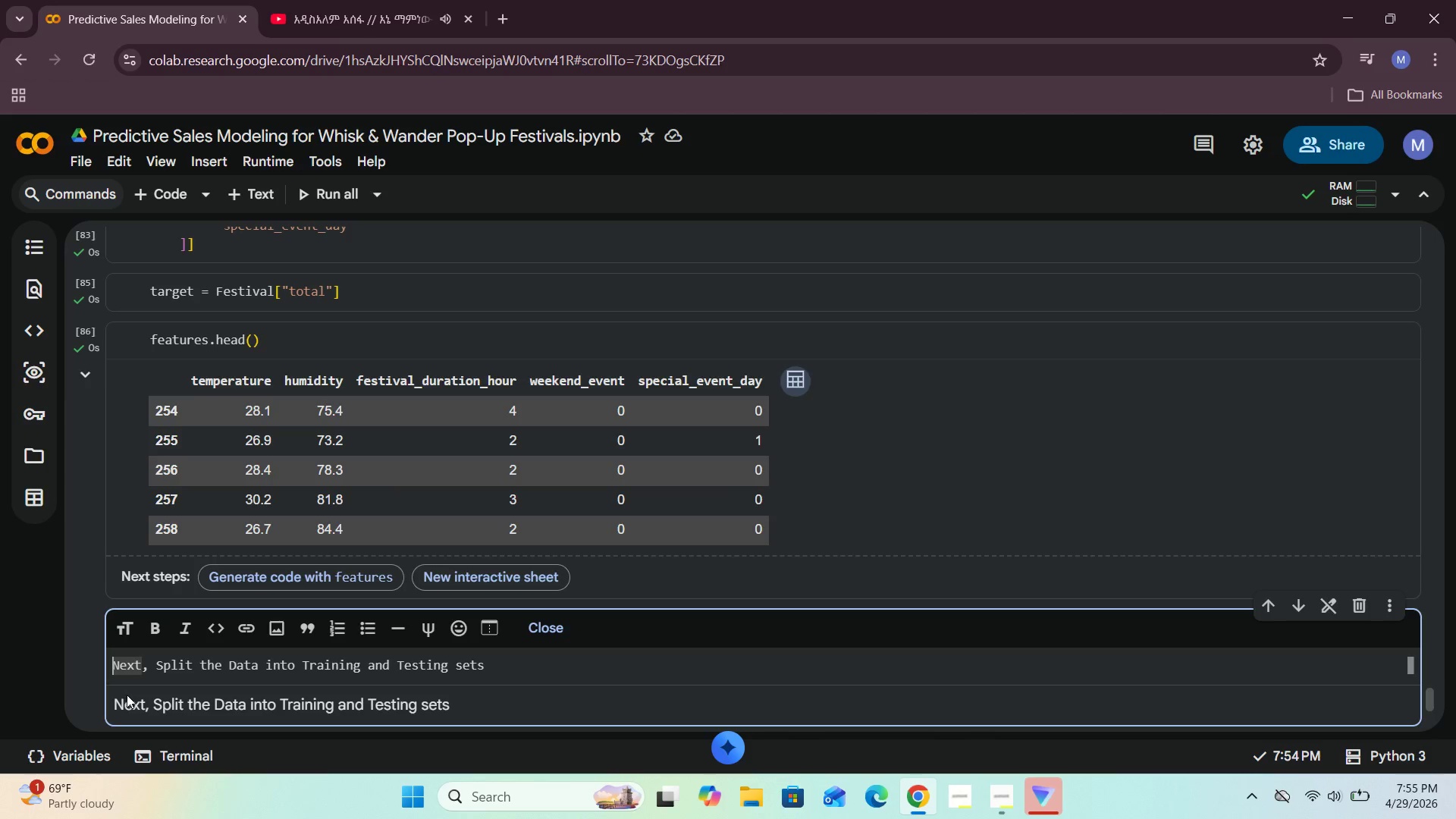 
type(## )
 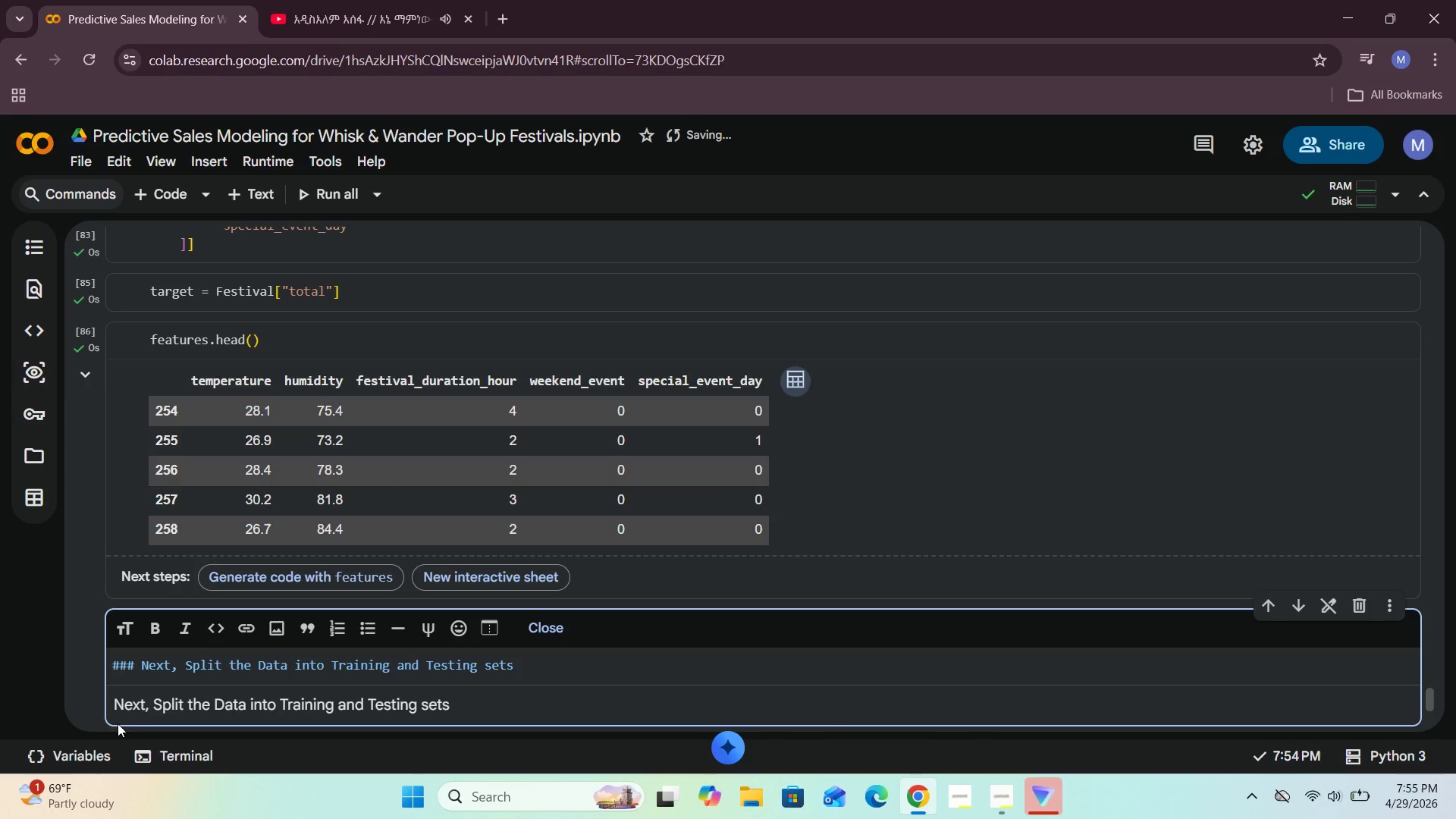 
mouse_move([162, 758])
 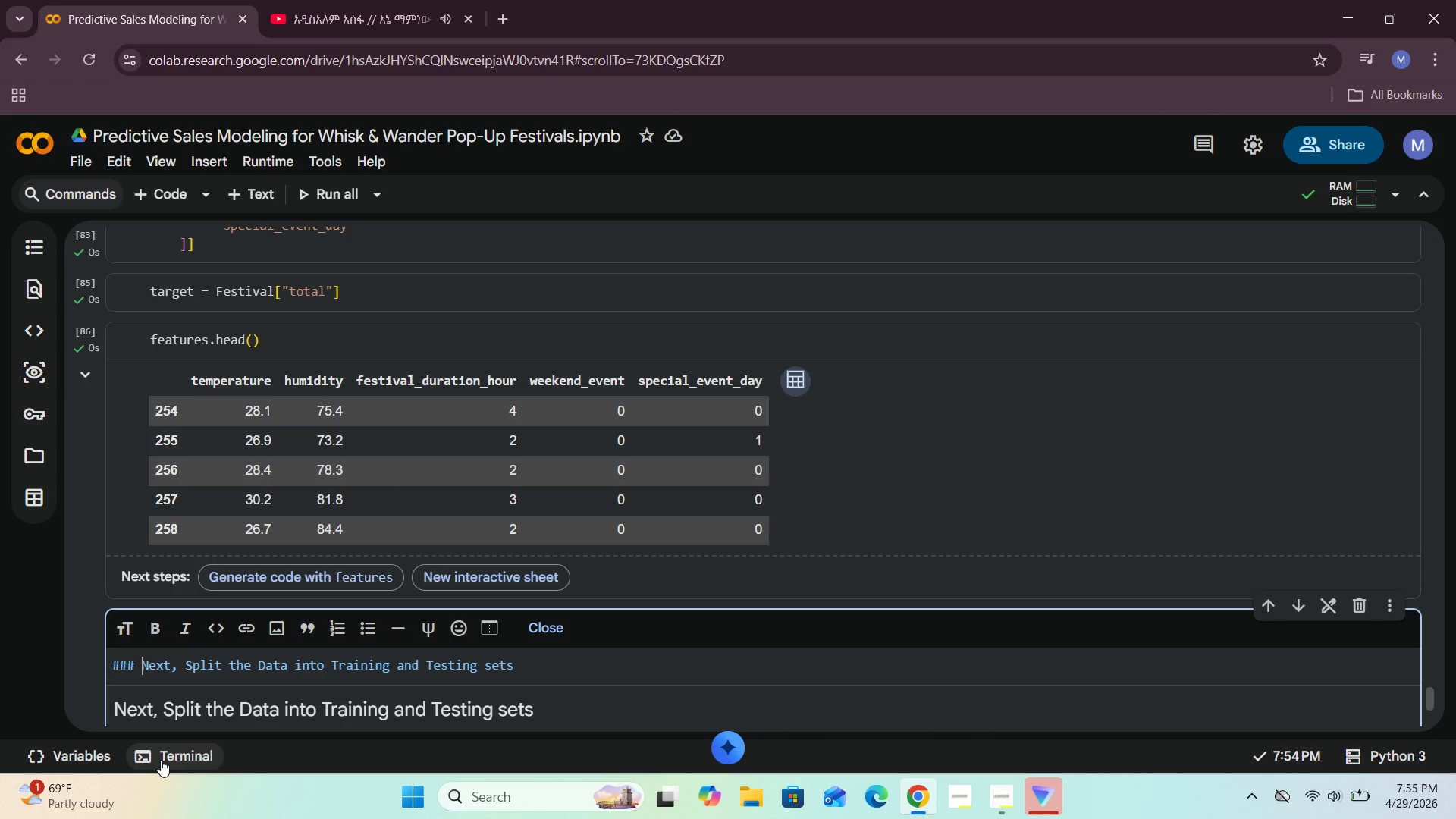 
wait(13.19)
 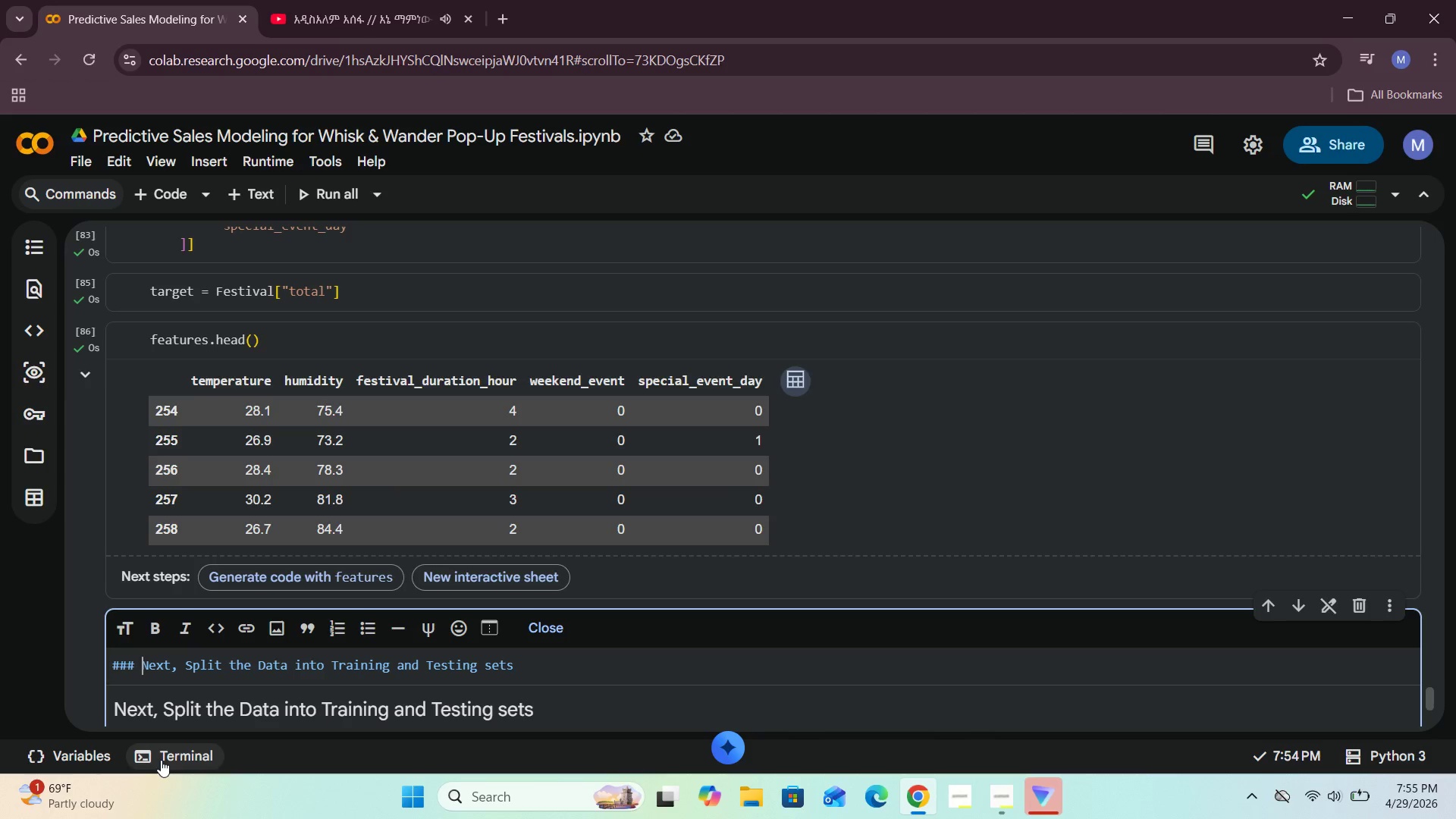 
left_click([549, 636])
 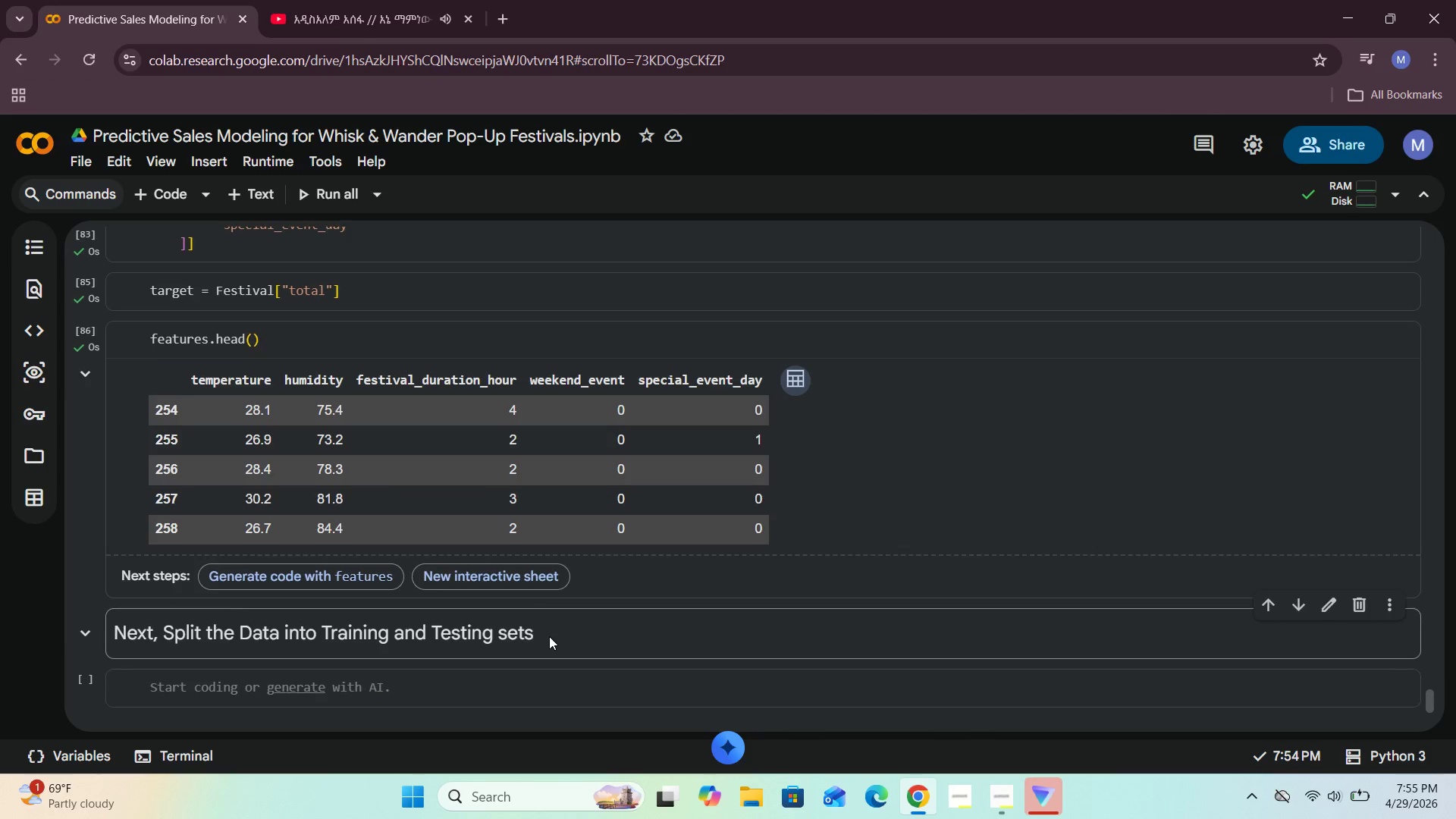 
scroll: coordinate [549, 636], scroll_direction: down, amount: 3.0
 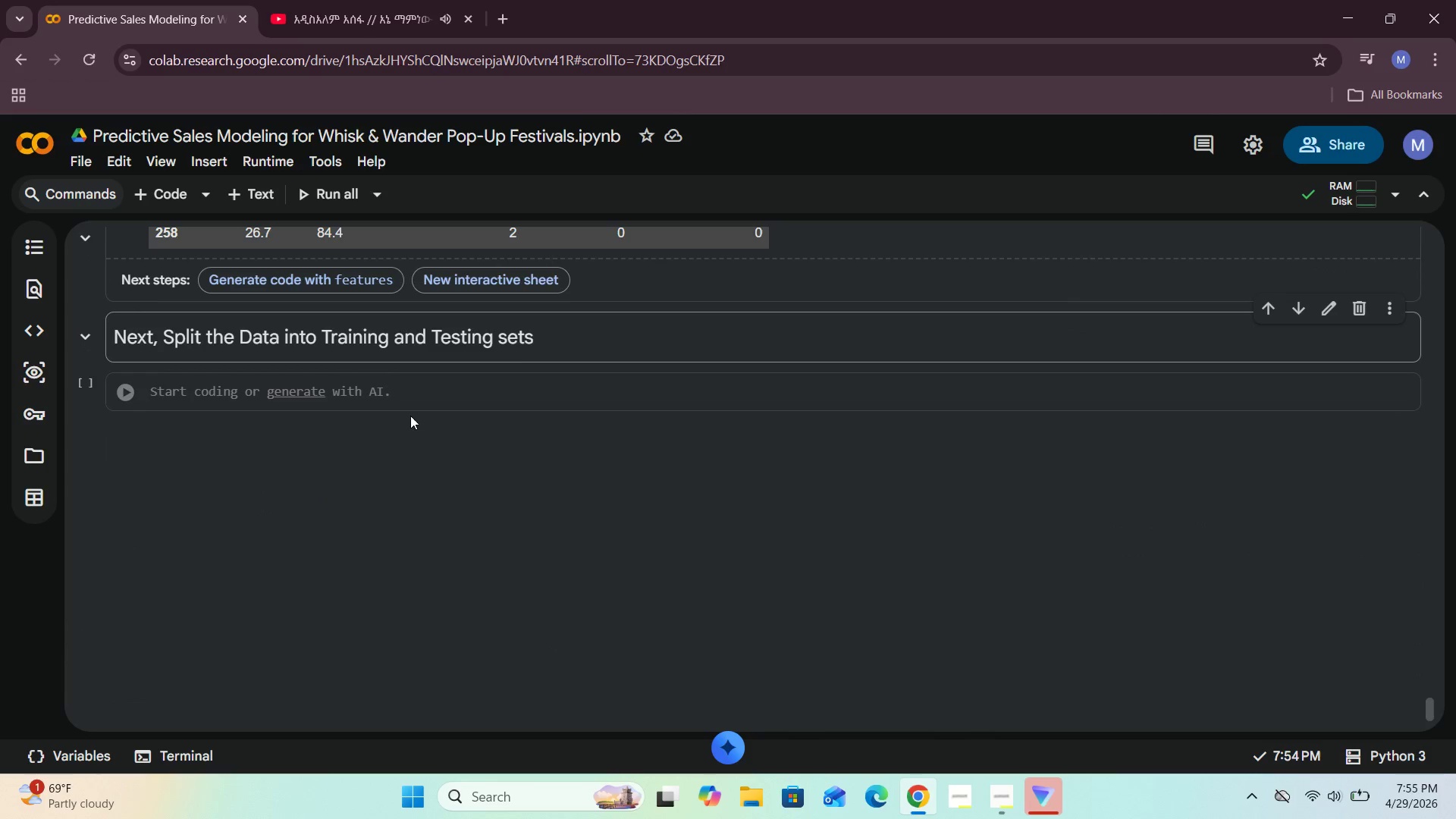 
left_click([646, 344])
 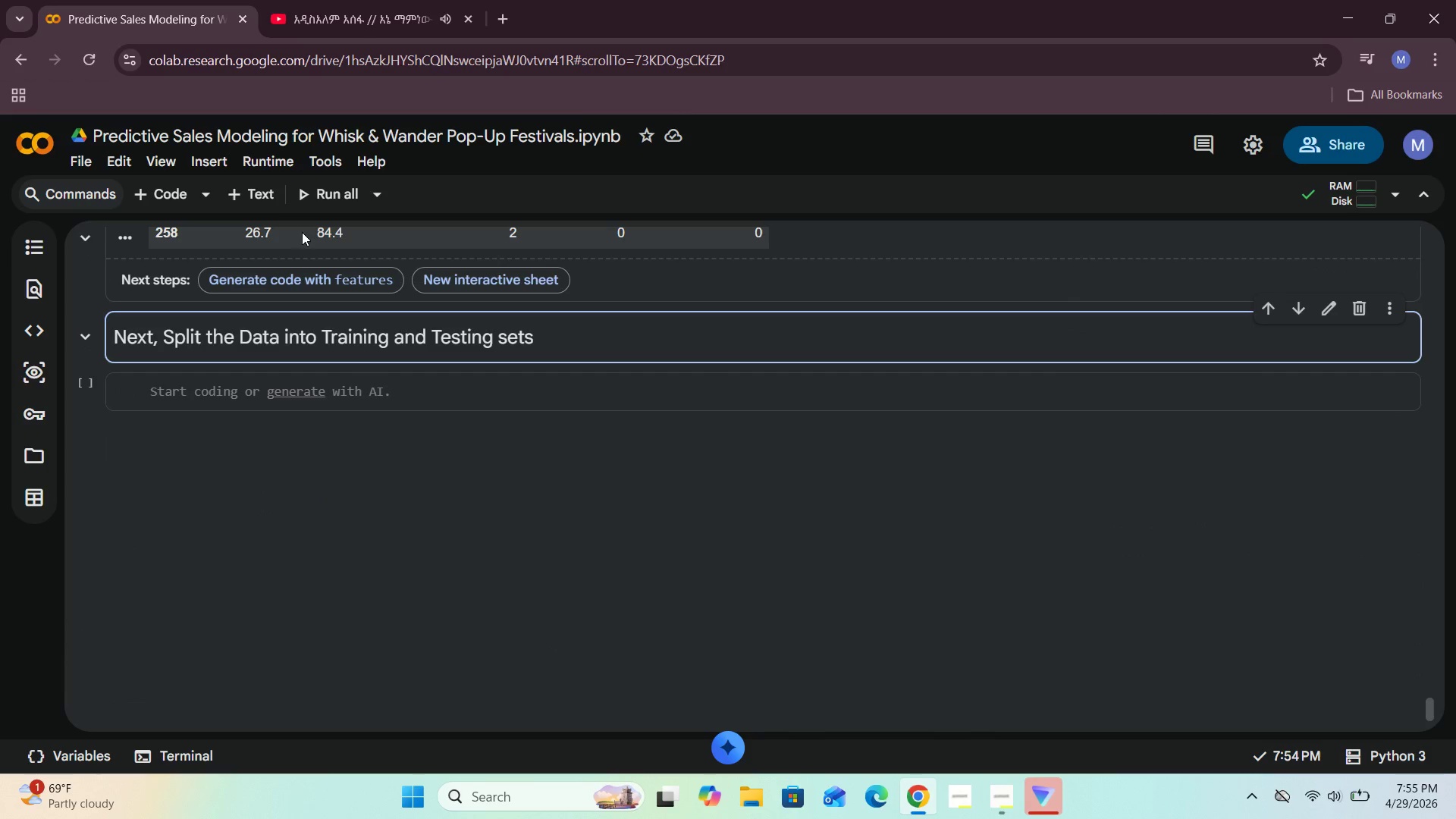 
left_click([259, 203])
 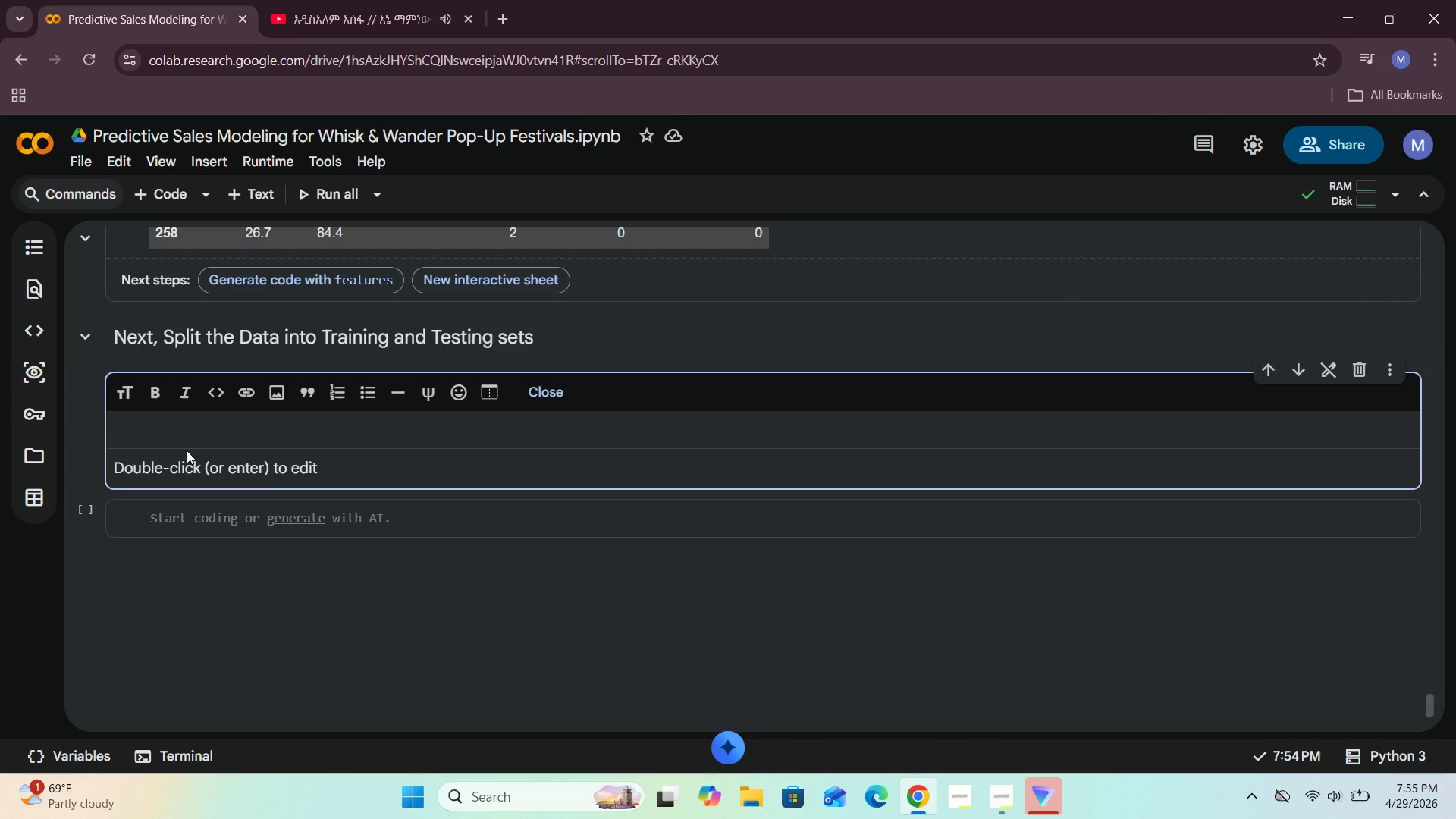 
double_click([187, 431])
 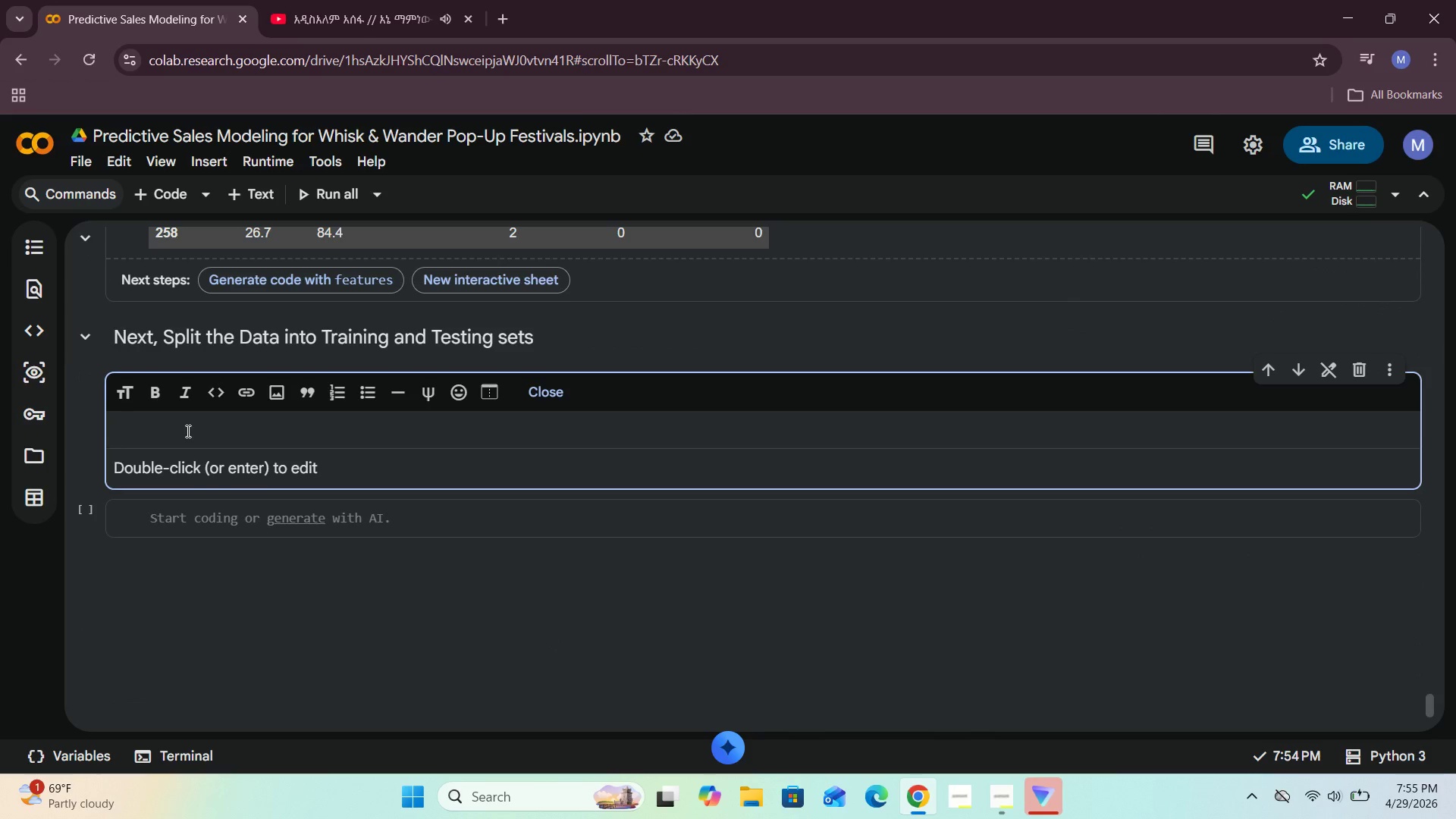 
type(TO )
key(Backspace)
key(Backspace)
type( )
key(Backspace)
type(o Evaluate)
 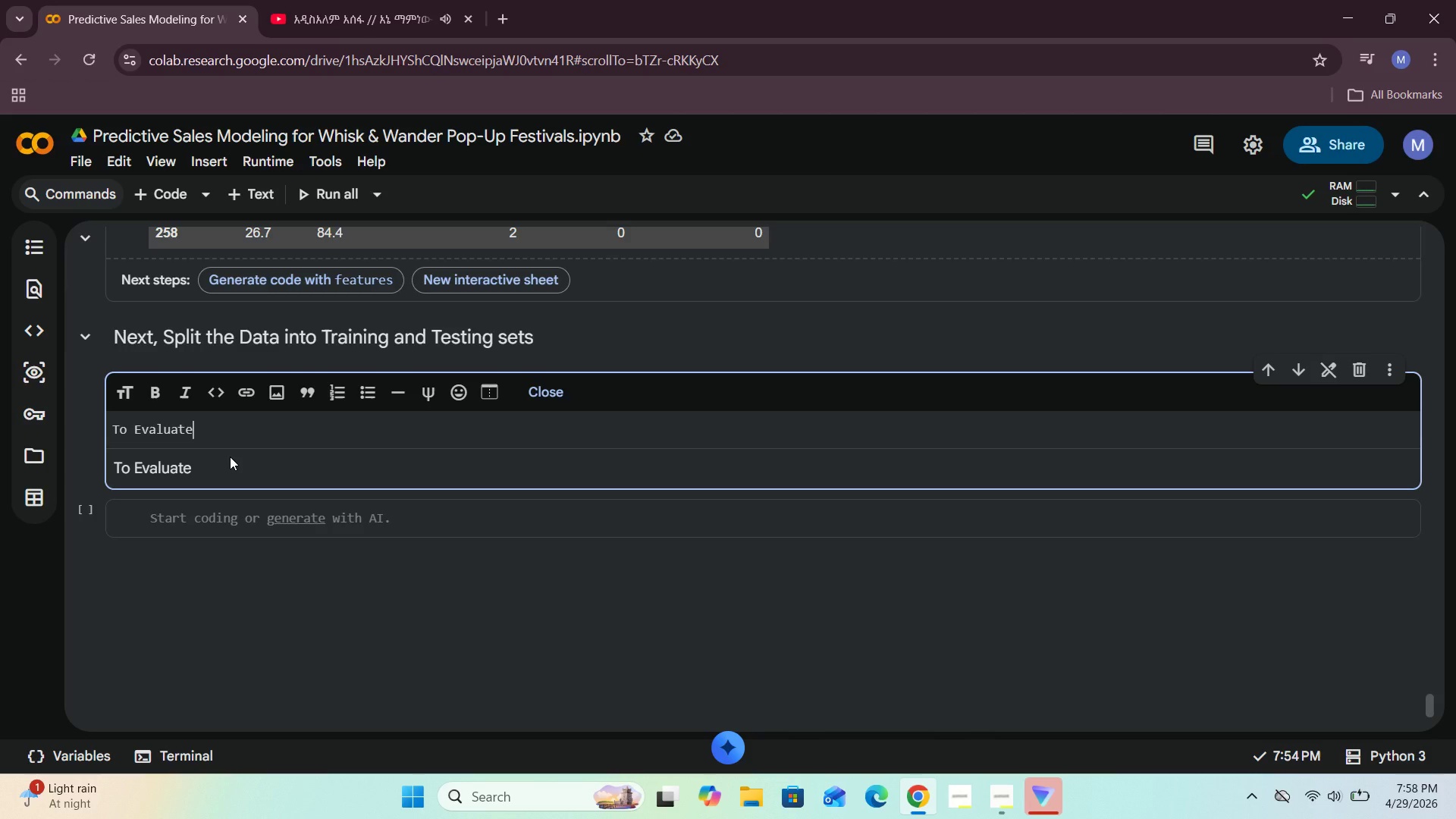 
wait(171.16)
 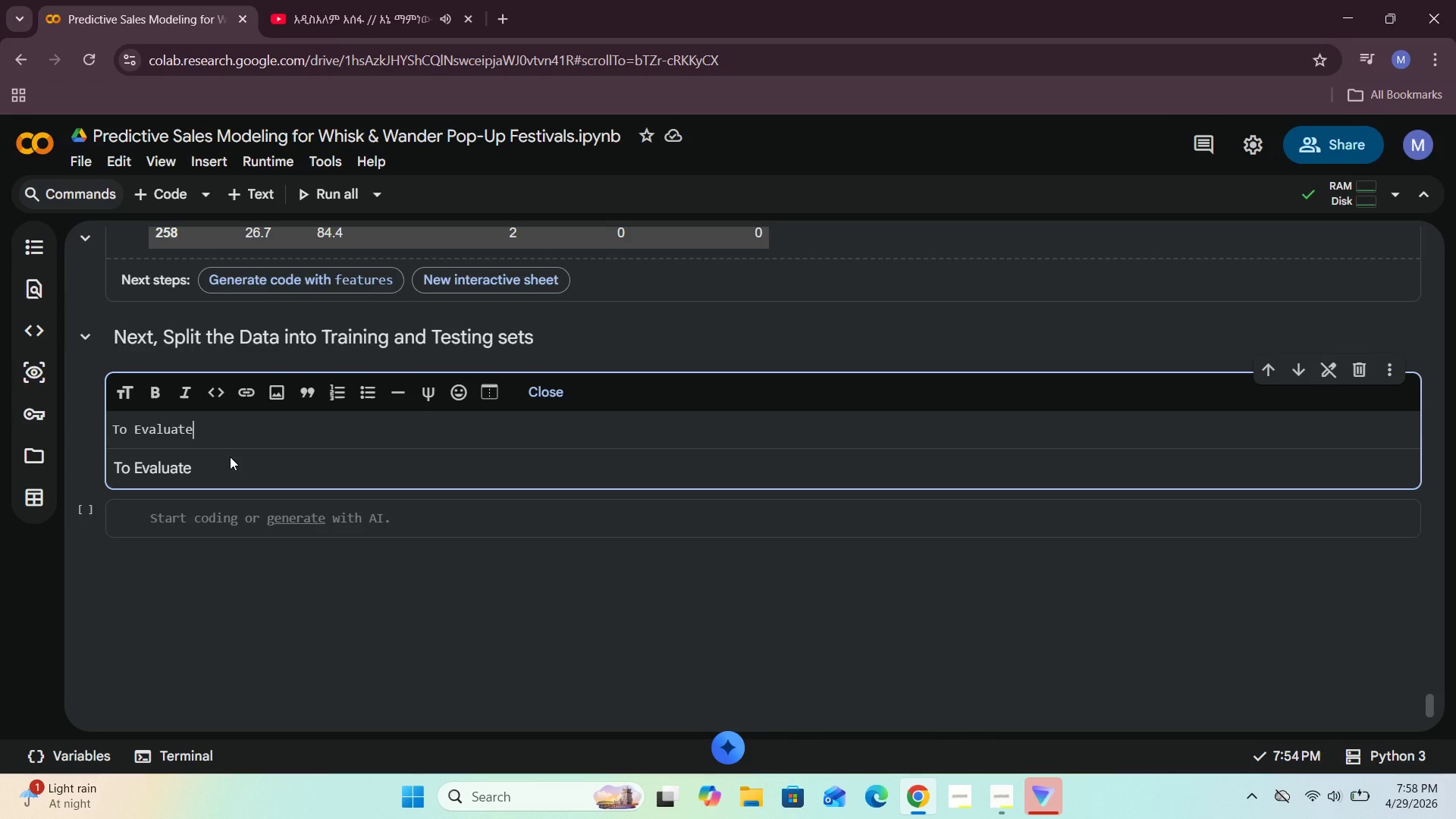 
left_click([216, 428])
 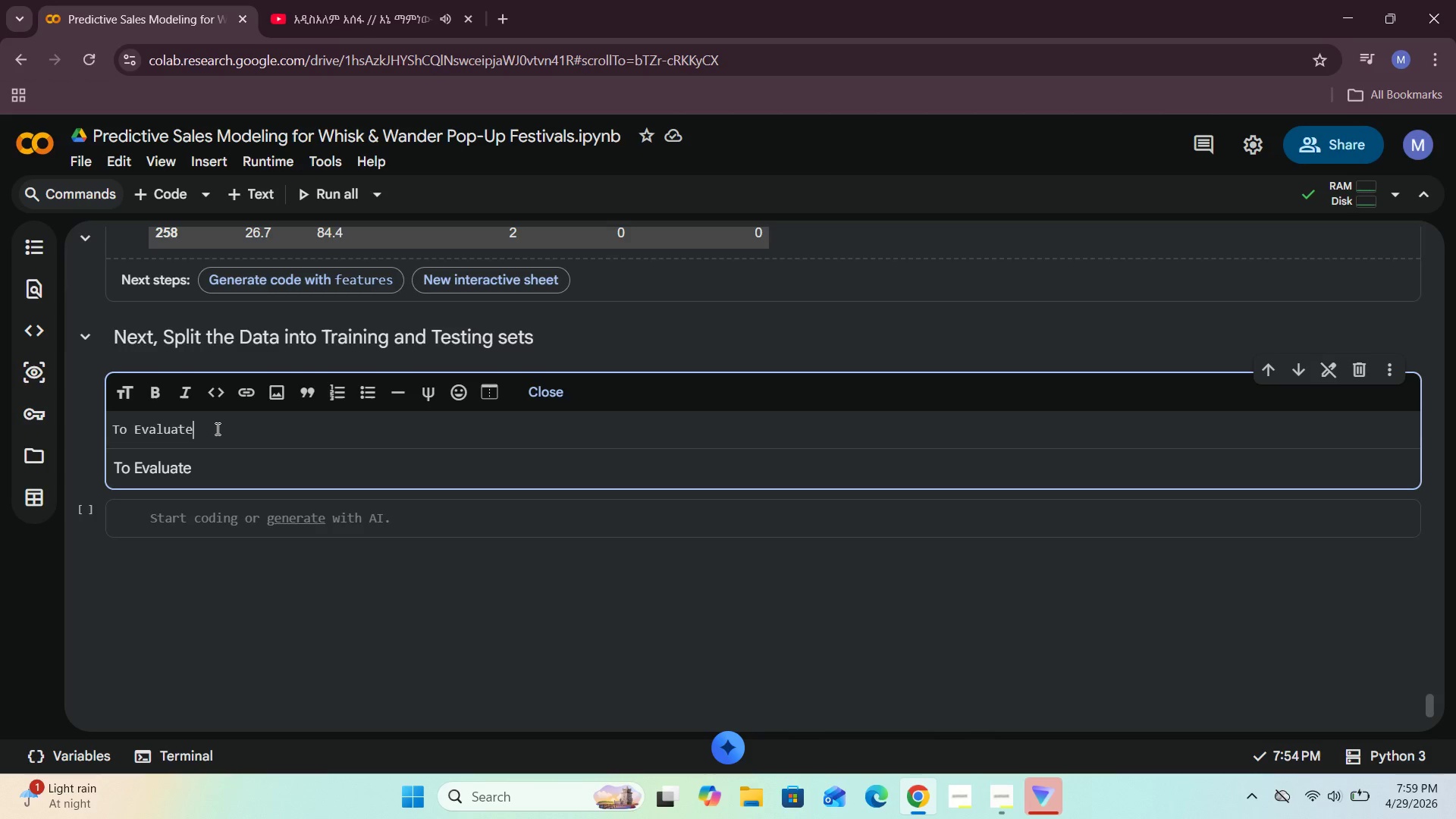 
wait(6.38)
 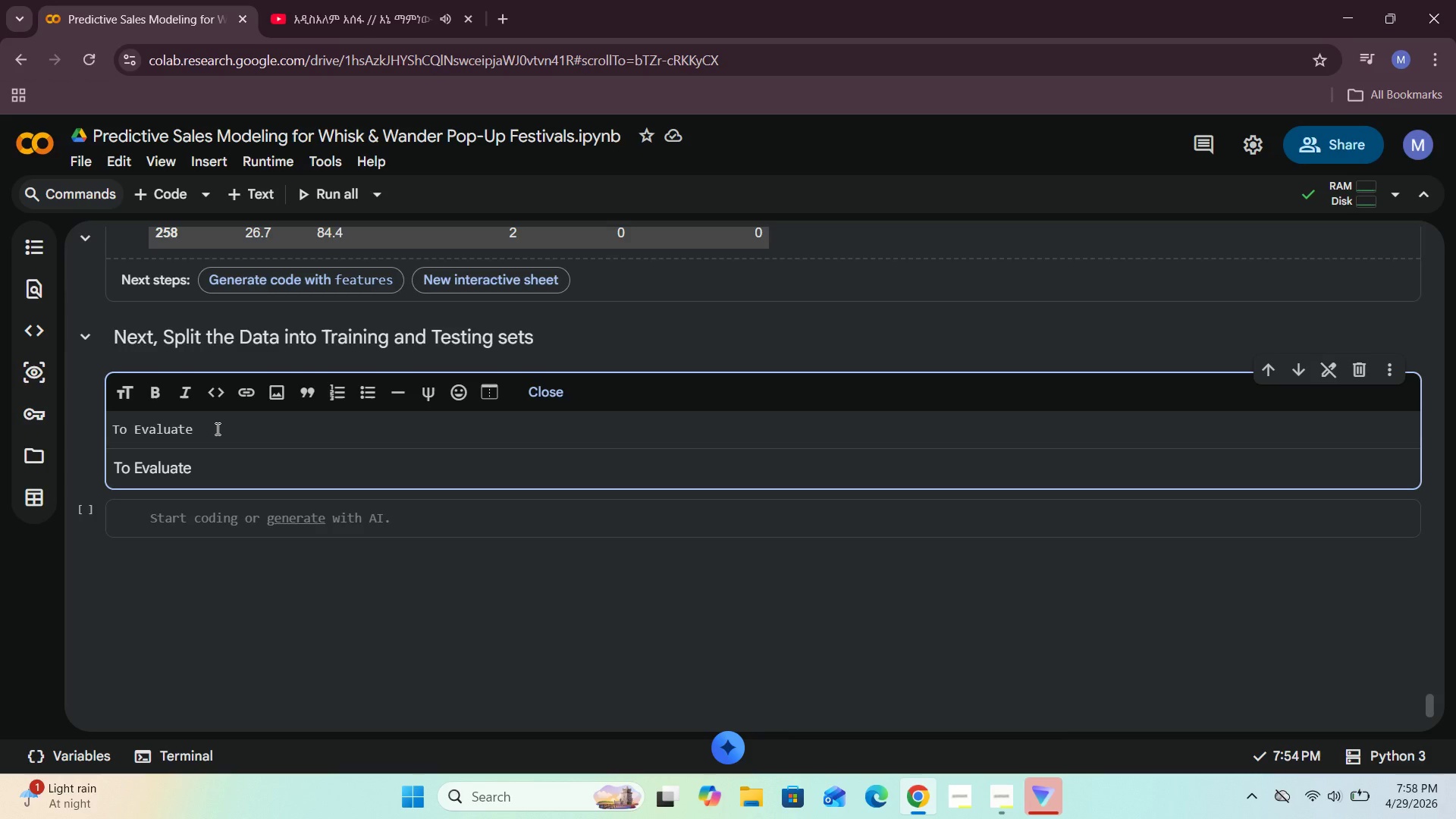 
type( the regression model , we need split the data into a training set and a testing set. )
 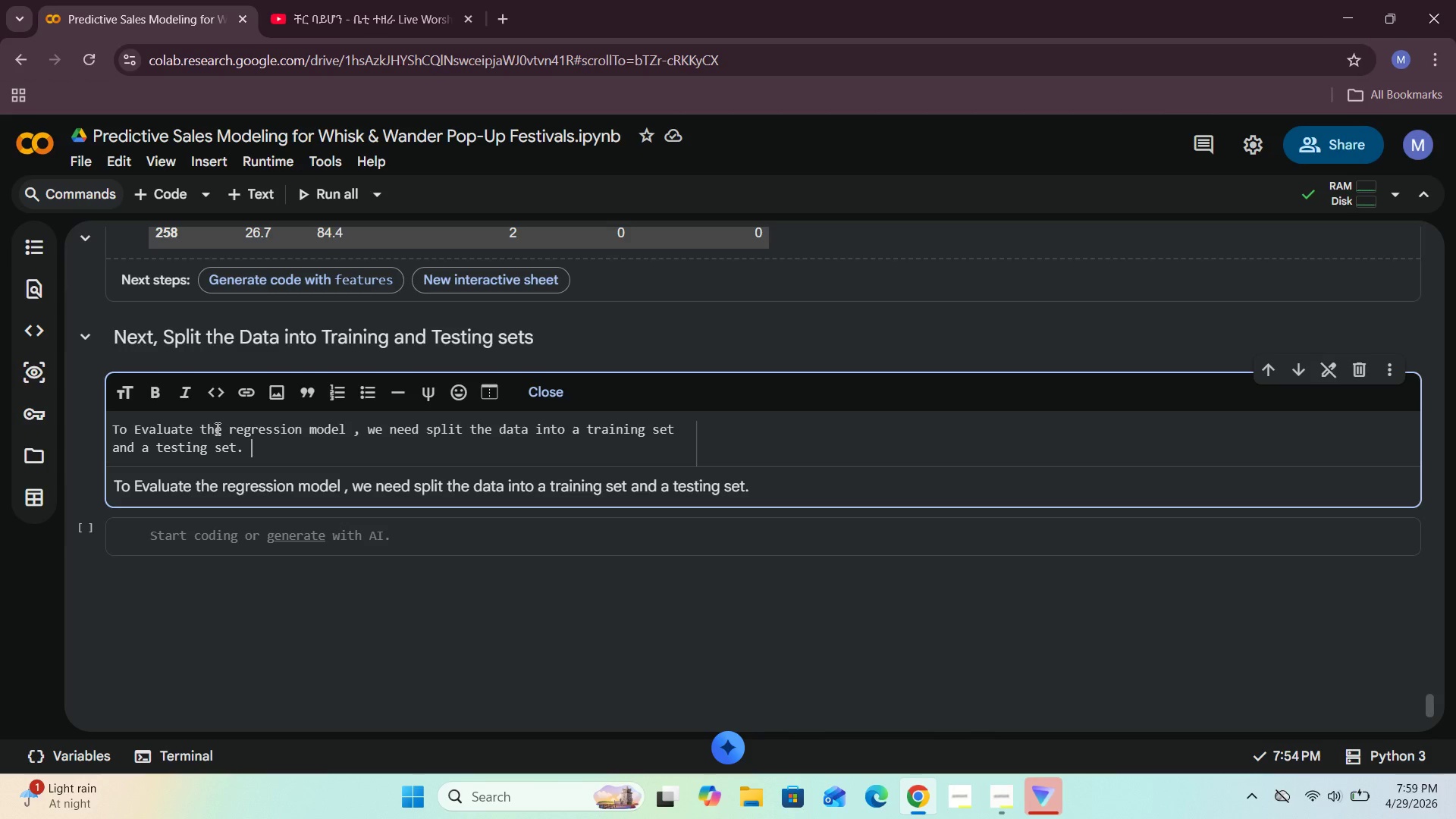 
wait(15.14)
 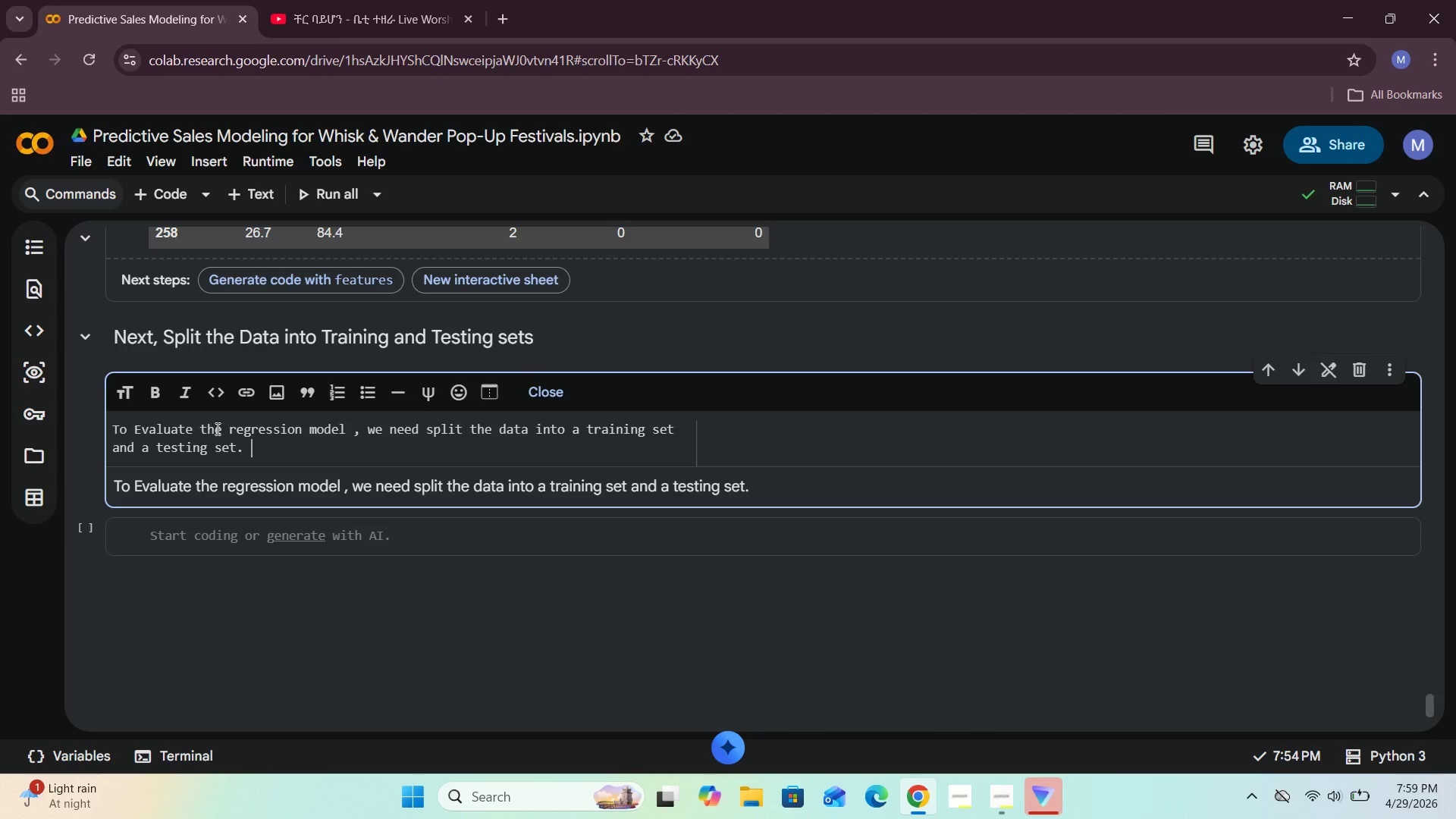 
type(The model will learn patterns from the training set and then to be evaluated n the test daat)
key(Backspace)
key(Backspace)
type(ta.)
 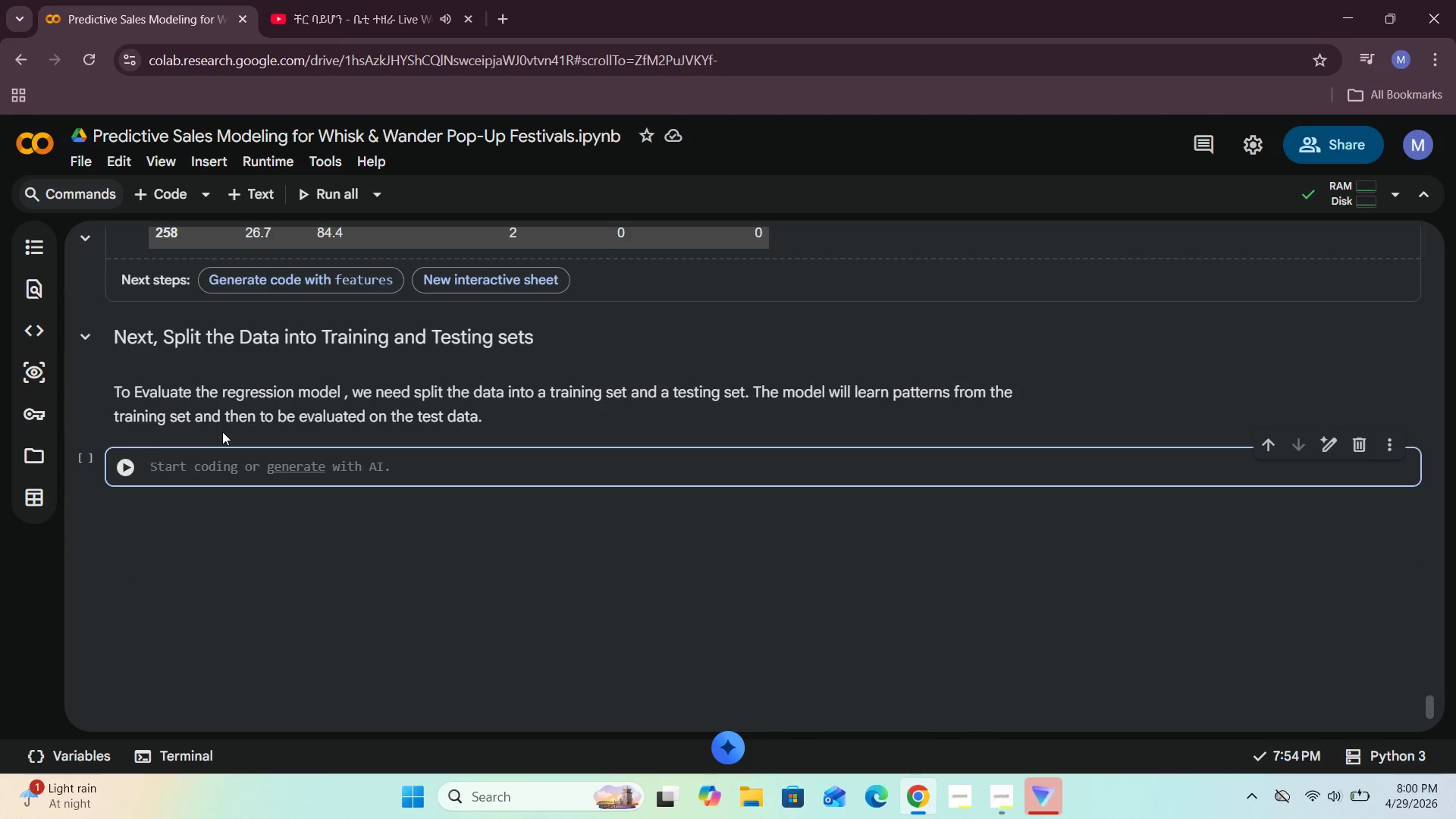 
key(Shift+Enter)
 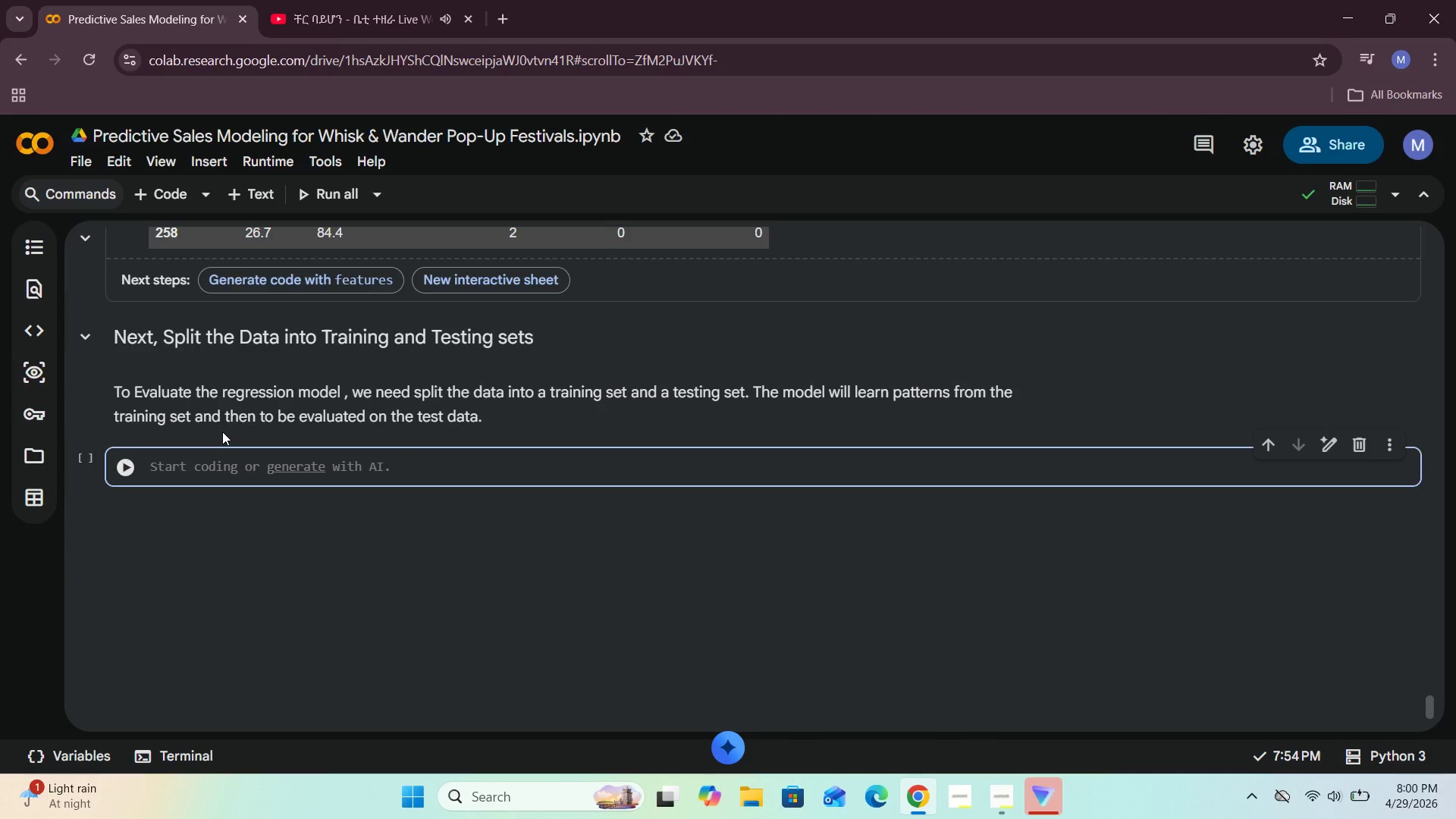 
left_click([198, 458])
 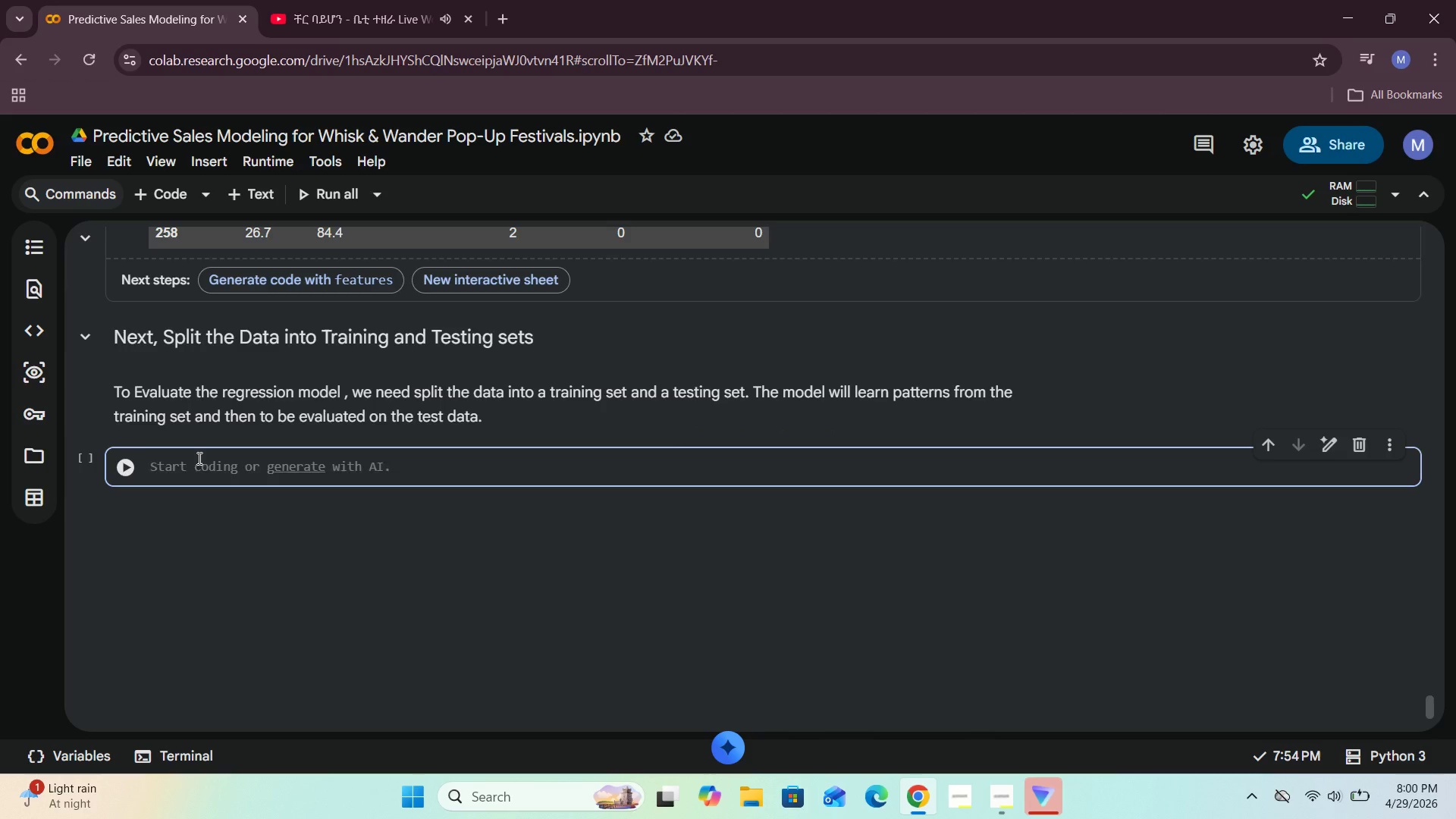 
type(from sklearn )
key(Backspace)
type(.modle)
key(Backspace)
key(Backspace)
type(el_selection import tran_test_split)
 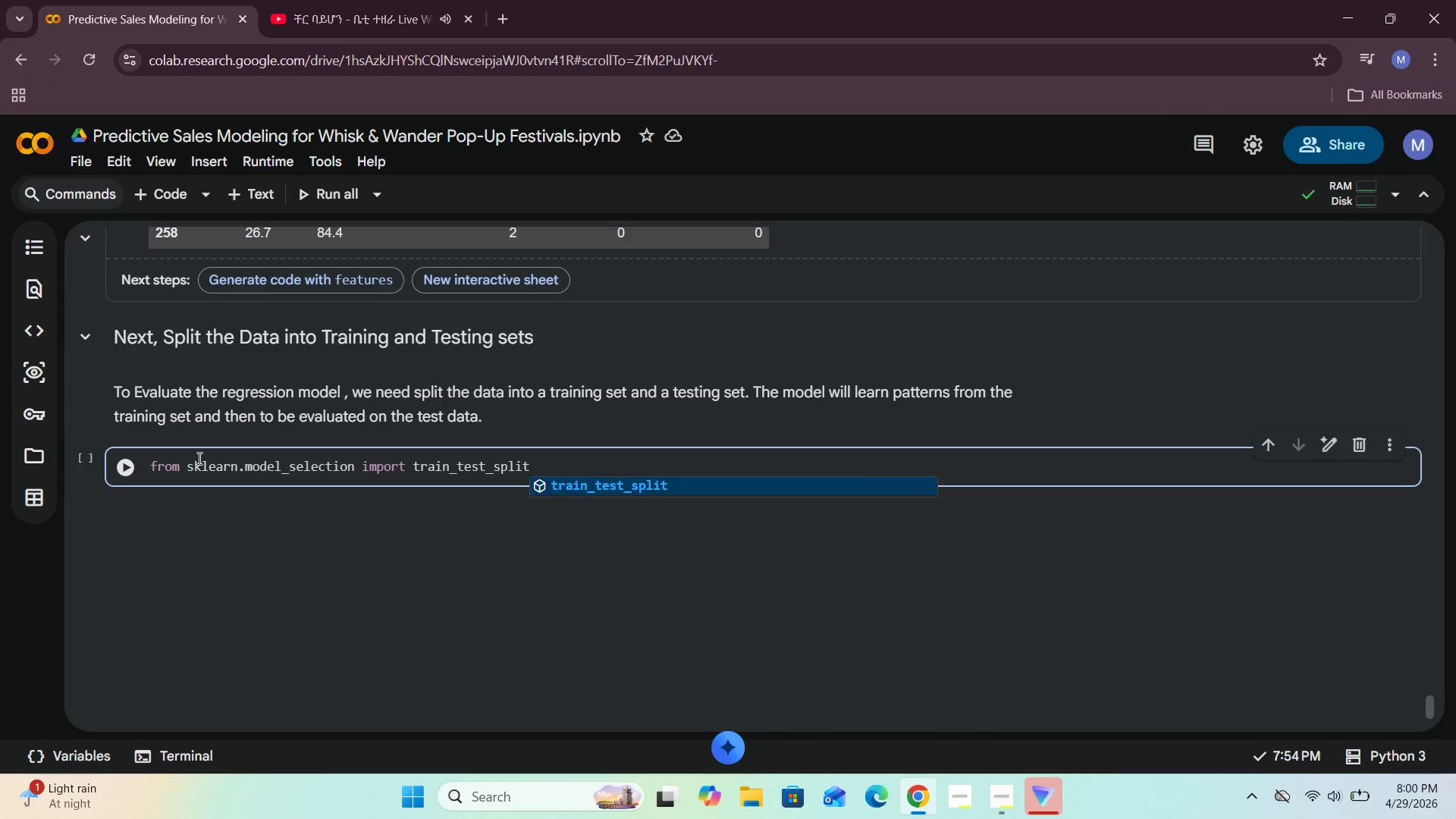 
wait(5.52)
 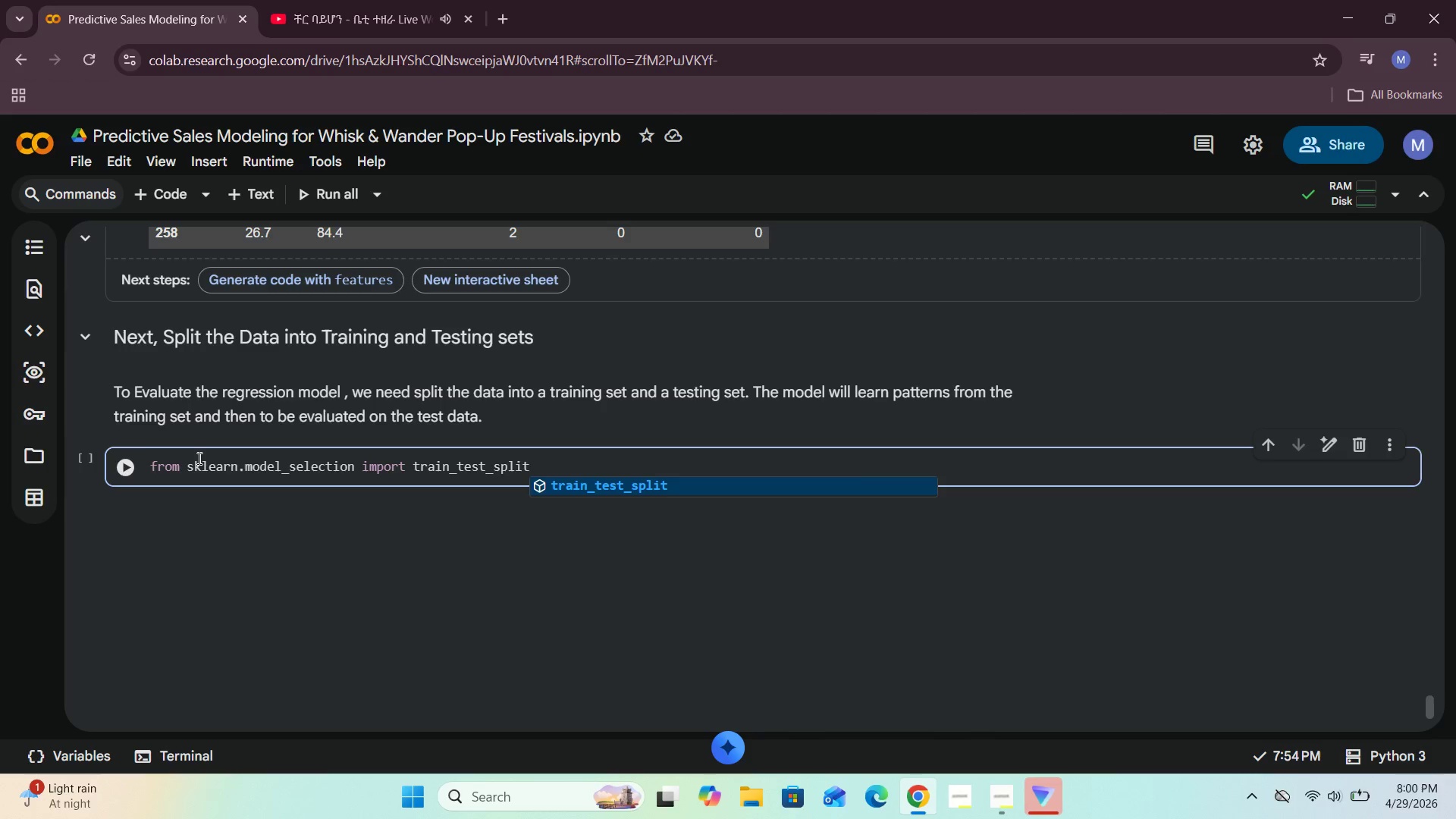 
key(Shift+Enter)
 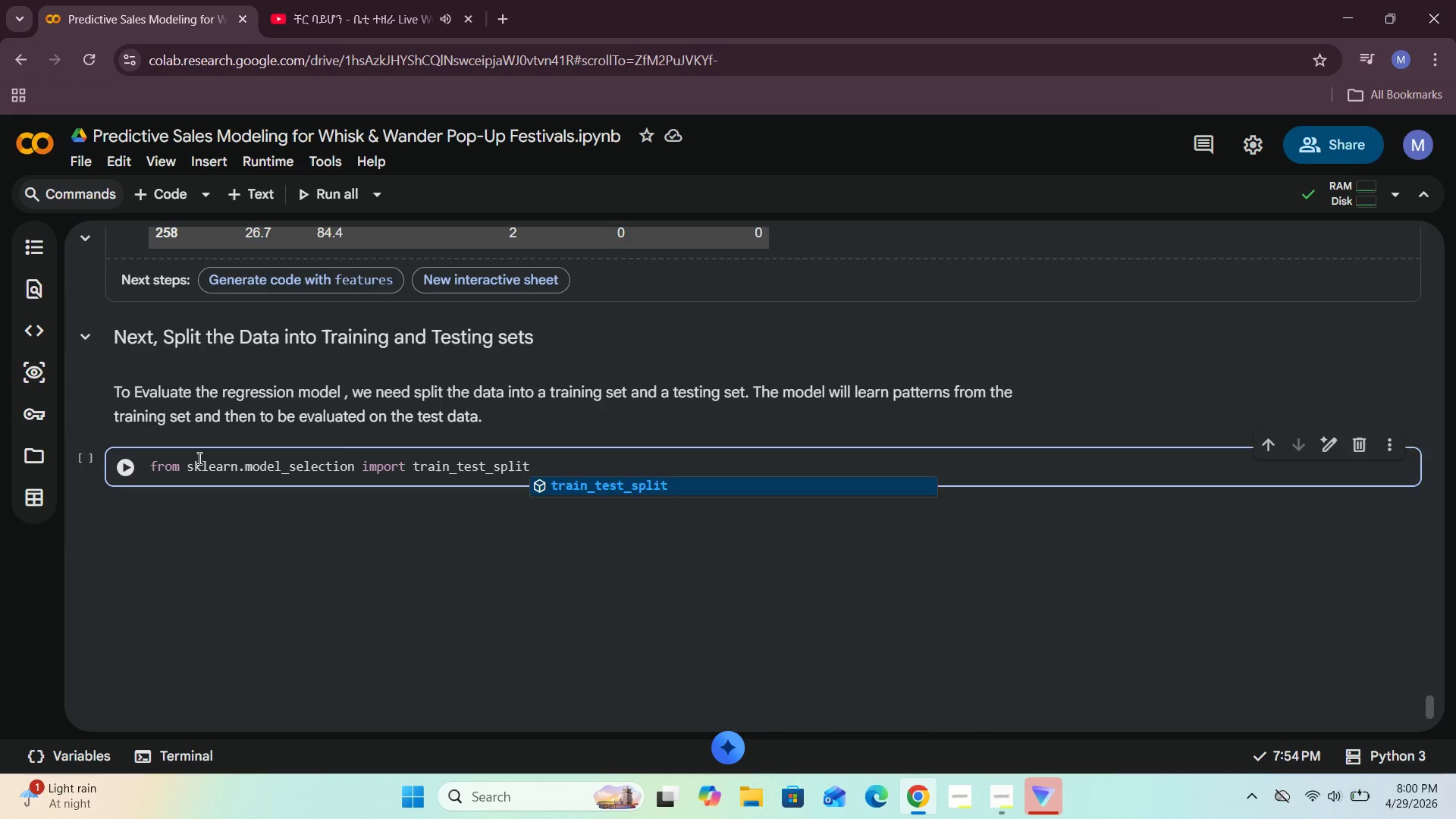 
type(X_train.)
key(Backspace)
type(, X,)
 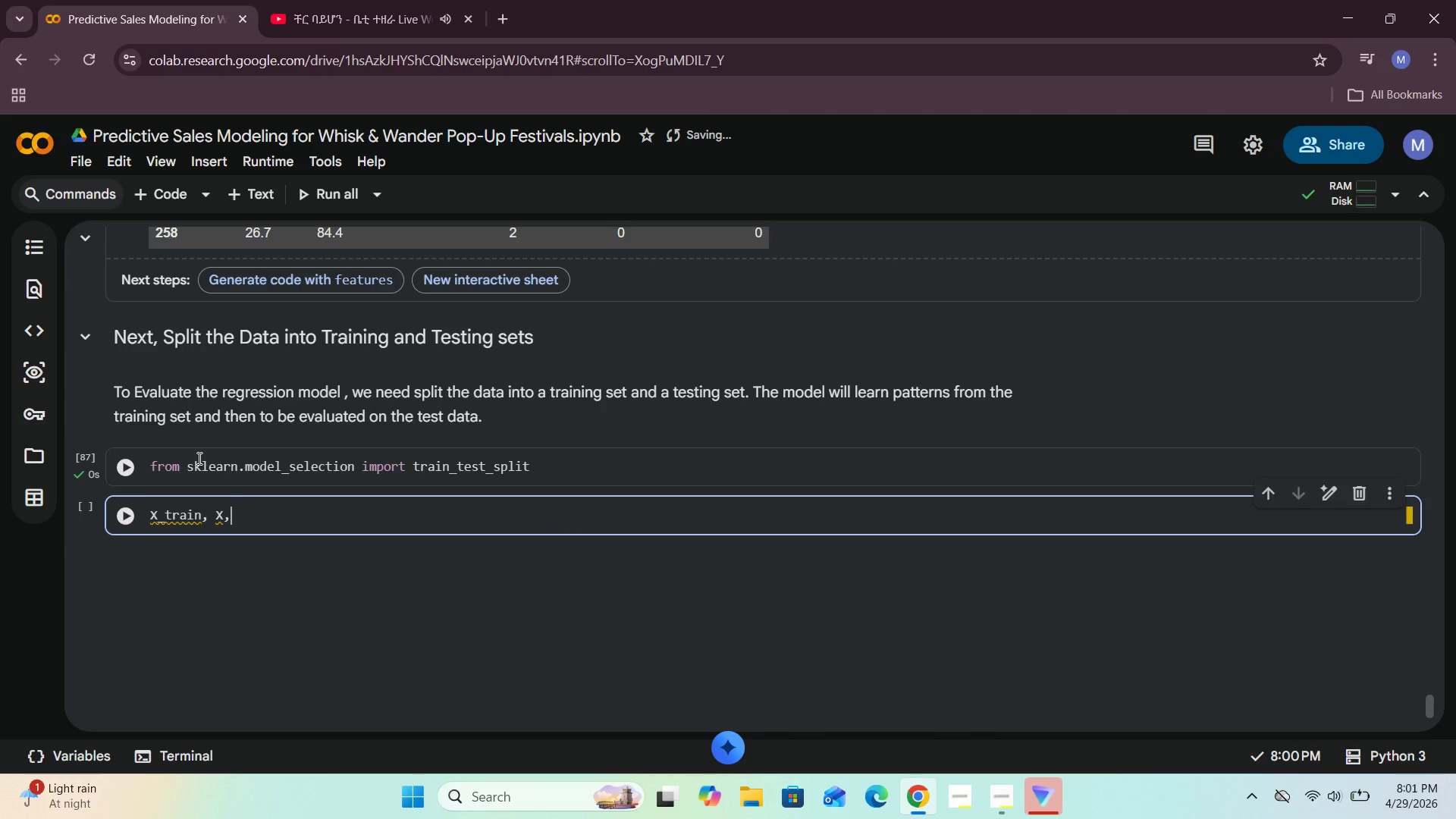 
key(Backspace)
type(_test, y_train, y_test =  )
key(Backspace)
type(train_test_split)
 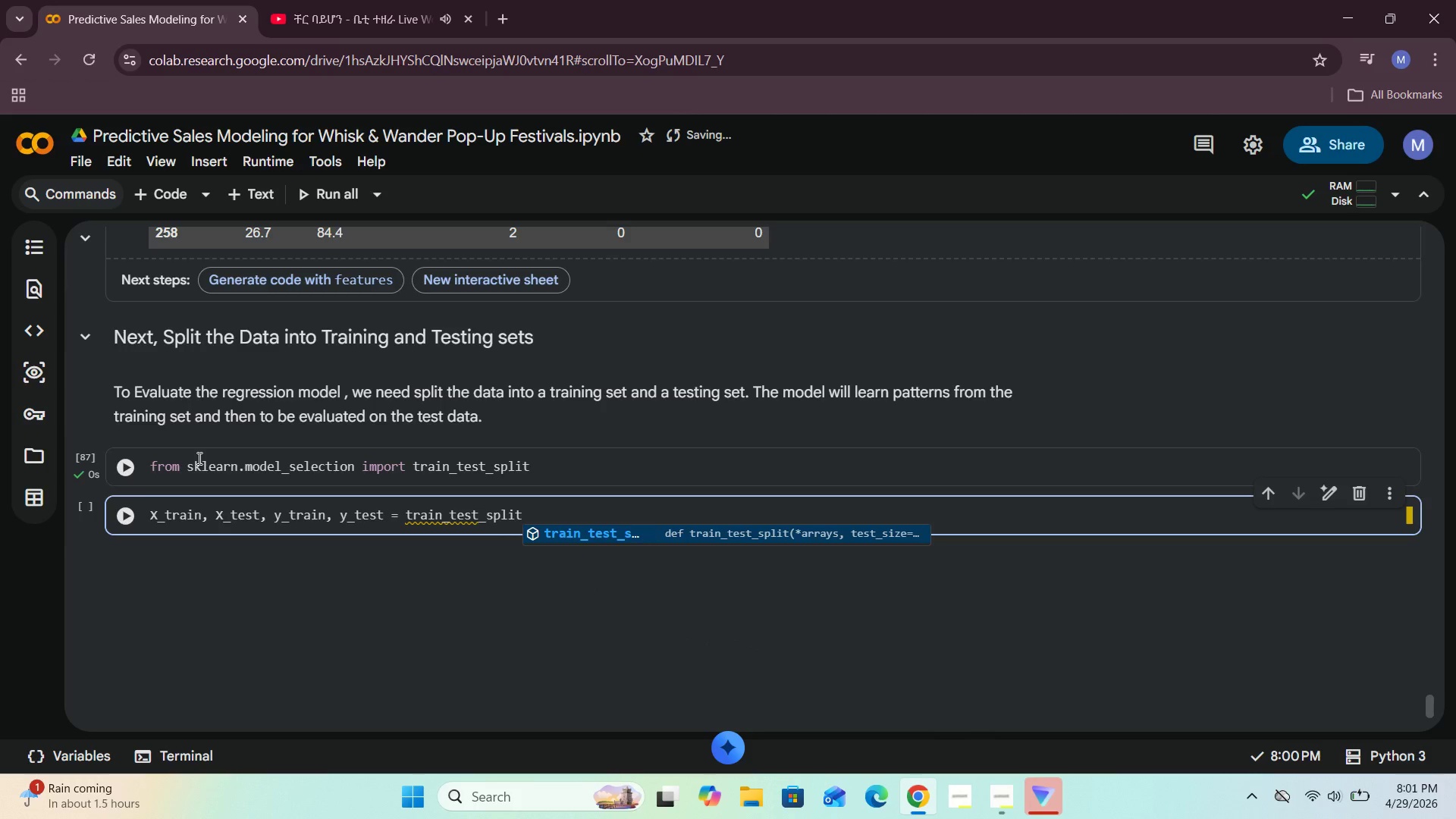 
wait(8.98)
 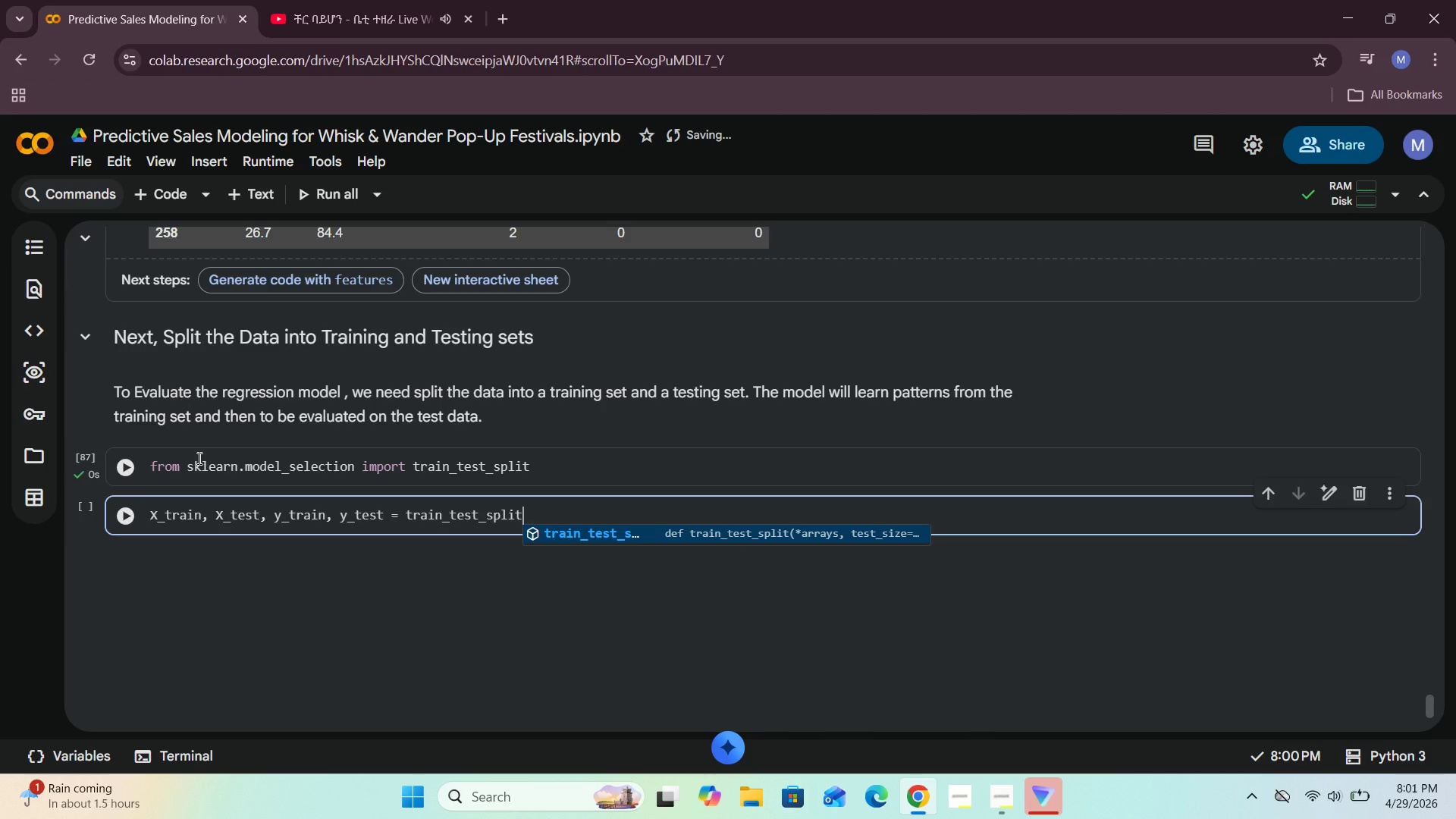 
key(Shift+9)
 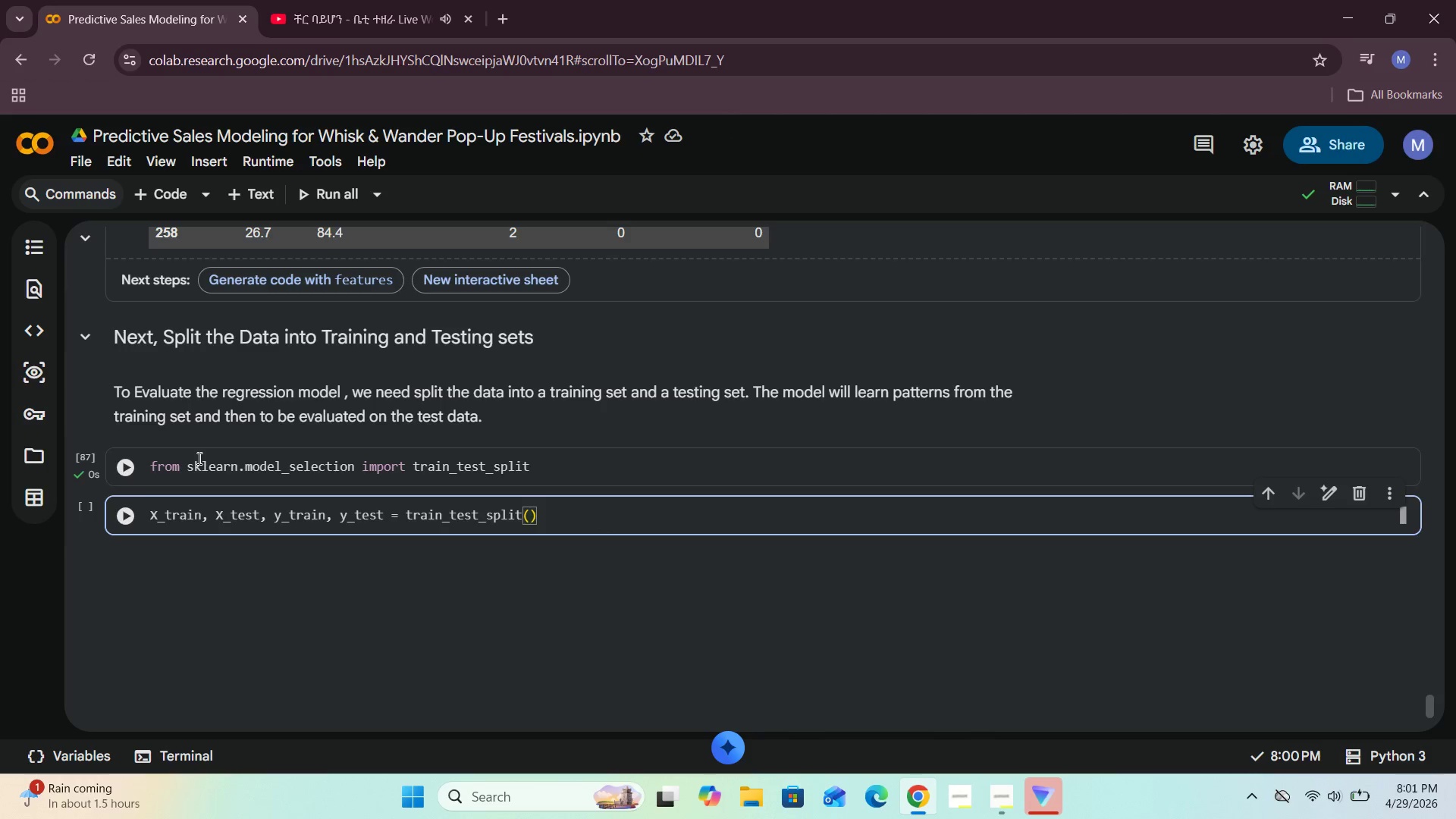 
key(Enter)
 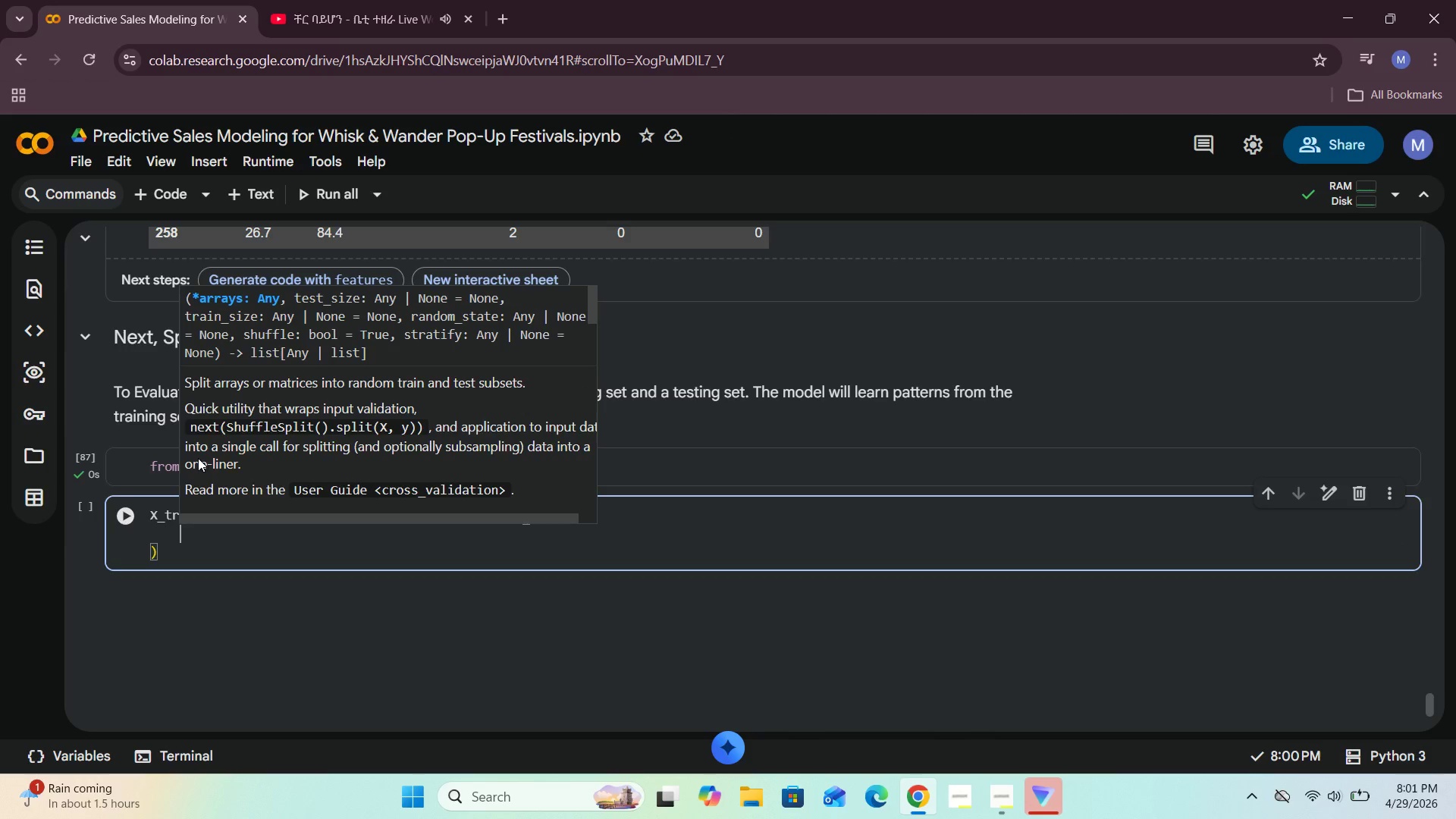 
type(X_train)
key(Backspace)
key(Backspace)
key(Backspace)
key(Backspace)
key(Backspace)
key(Backspace)
key(Backspace)
key(Backspace)
type(  fr)
key(Backspace)
type(eatures, target, tet)
key(Backspace)
type(st_size = o[NumLock])
key(Backspace)
type(0.2)
 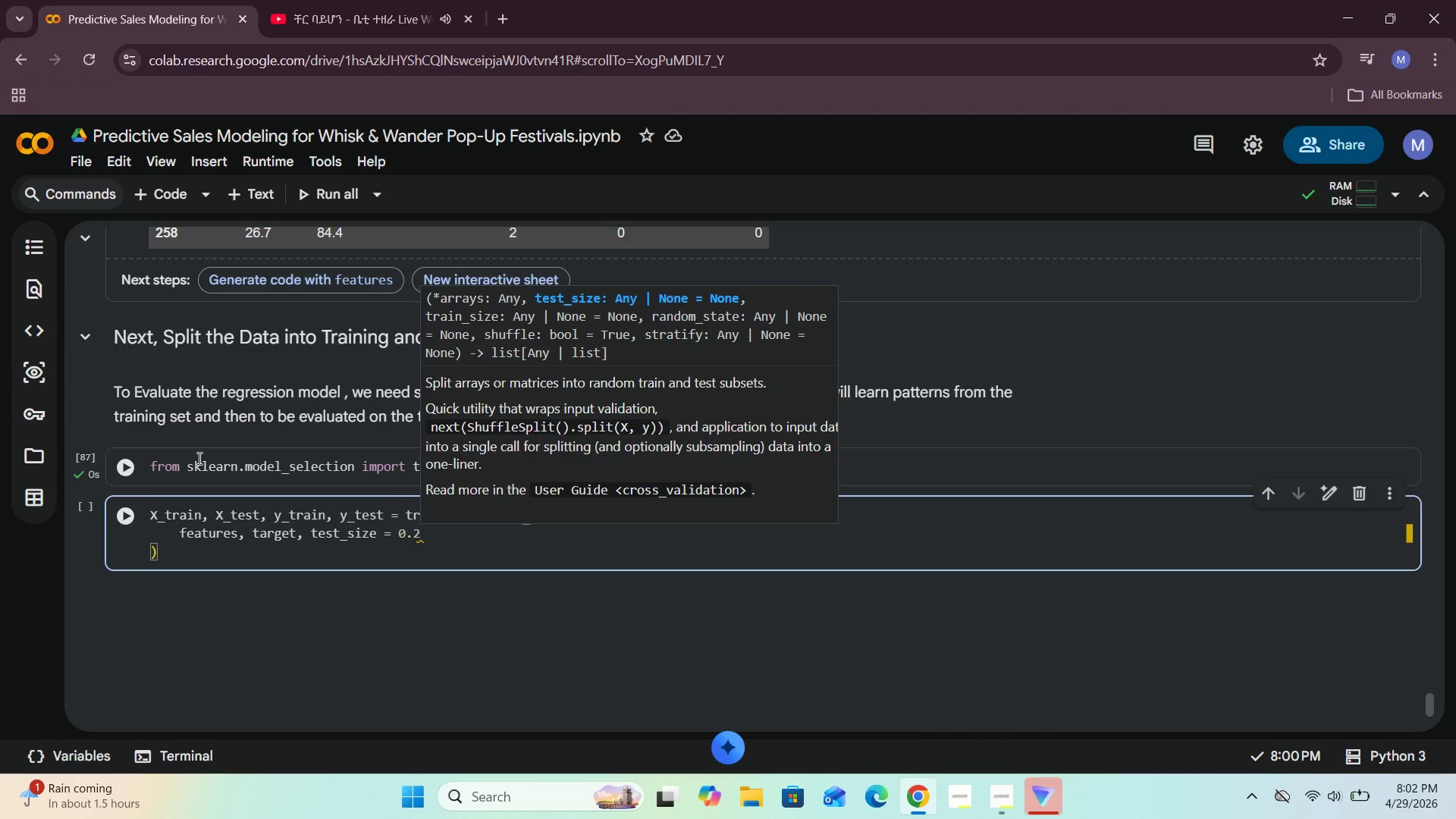 
wait(6.11)
 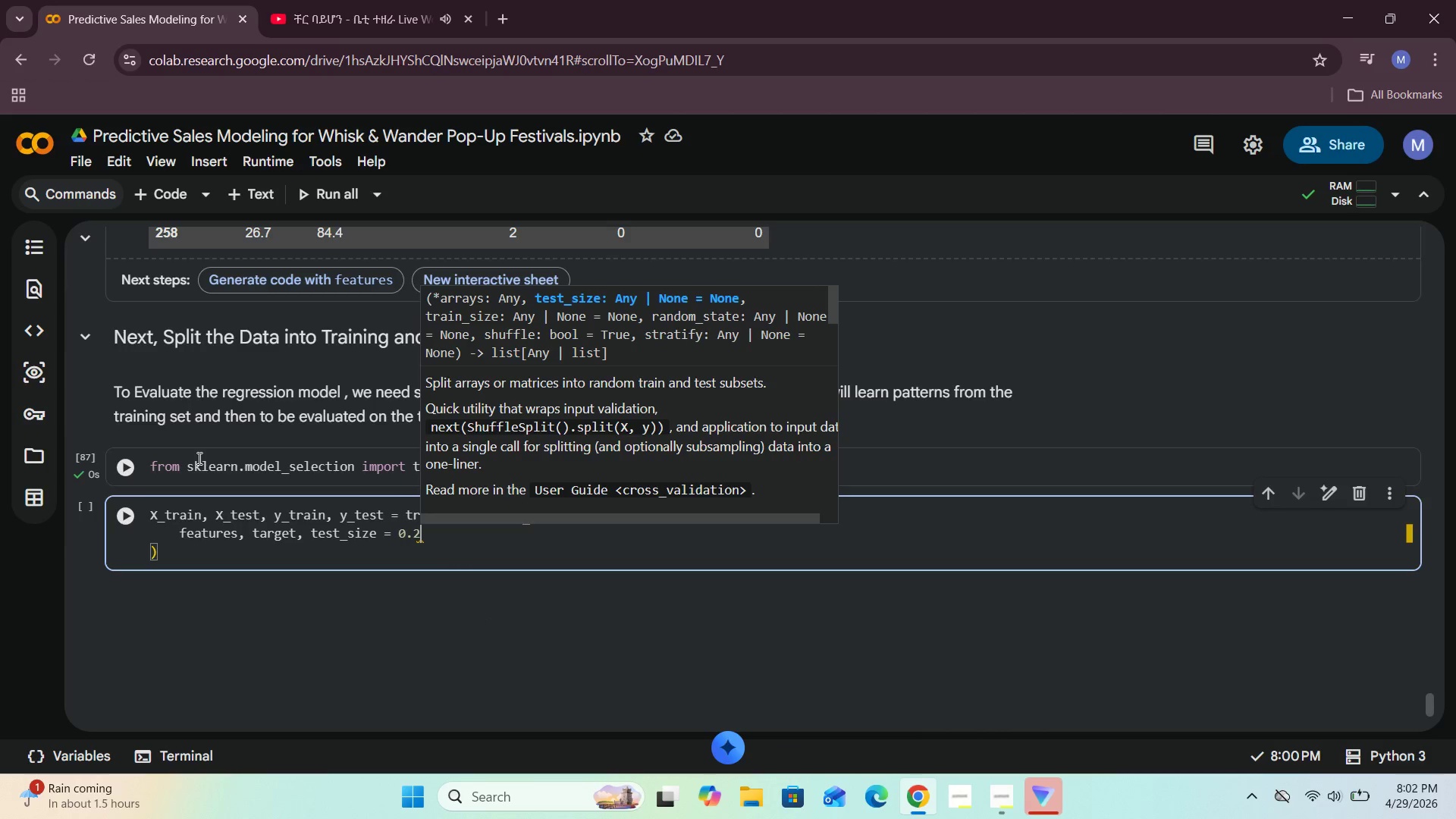 
type(, random_state =42)
 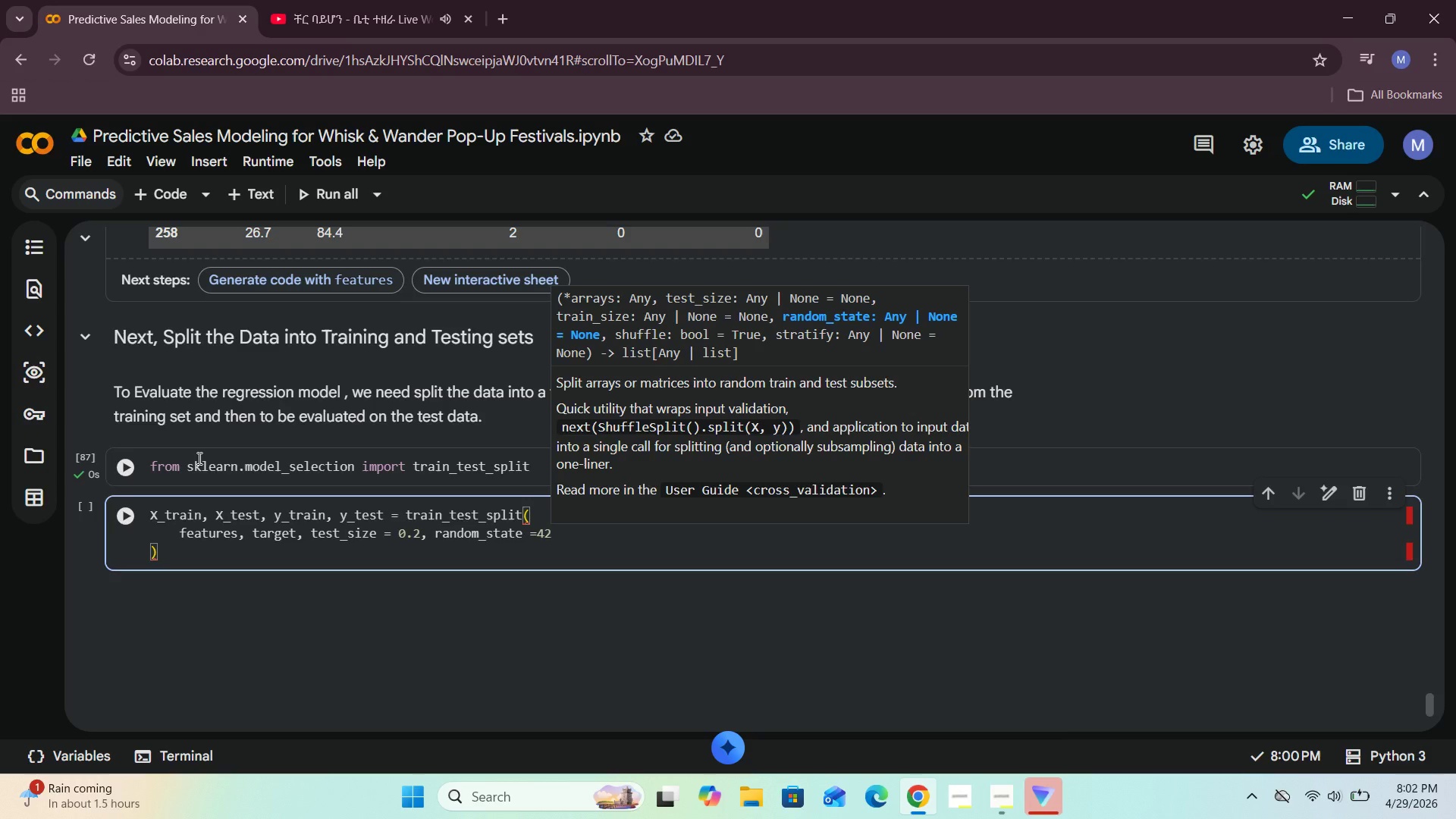 
key(ArrowDown)
 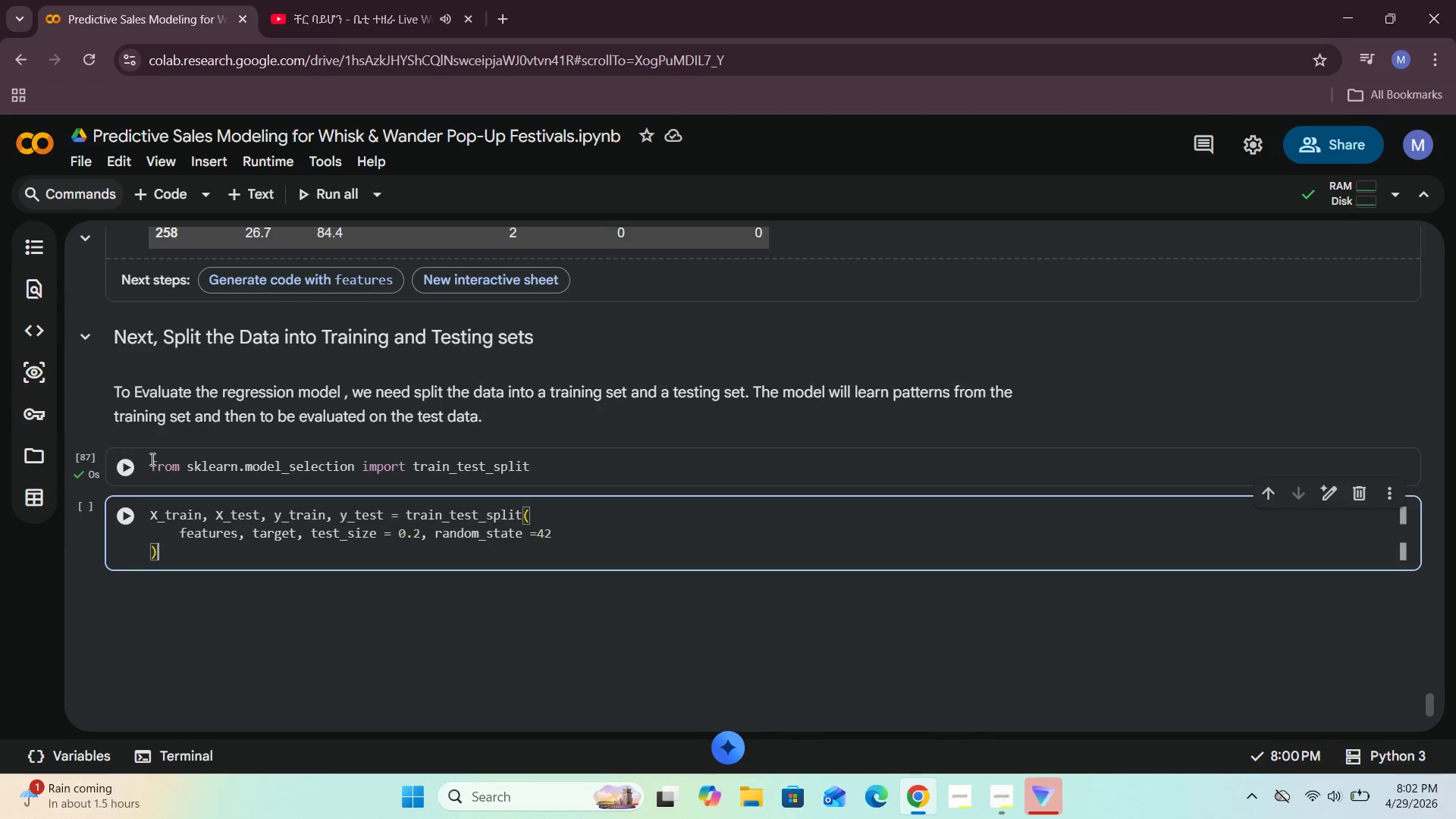 
key(Enter)
 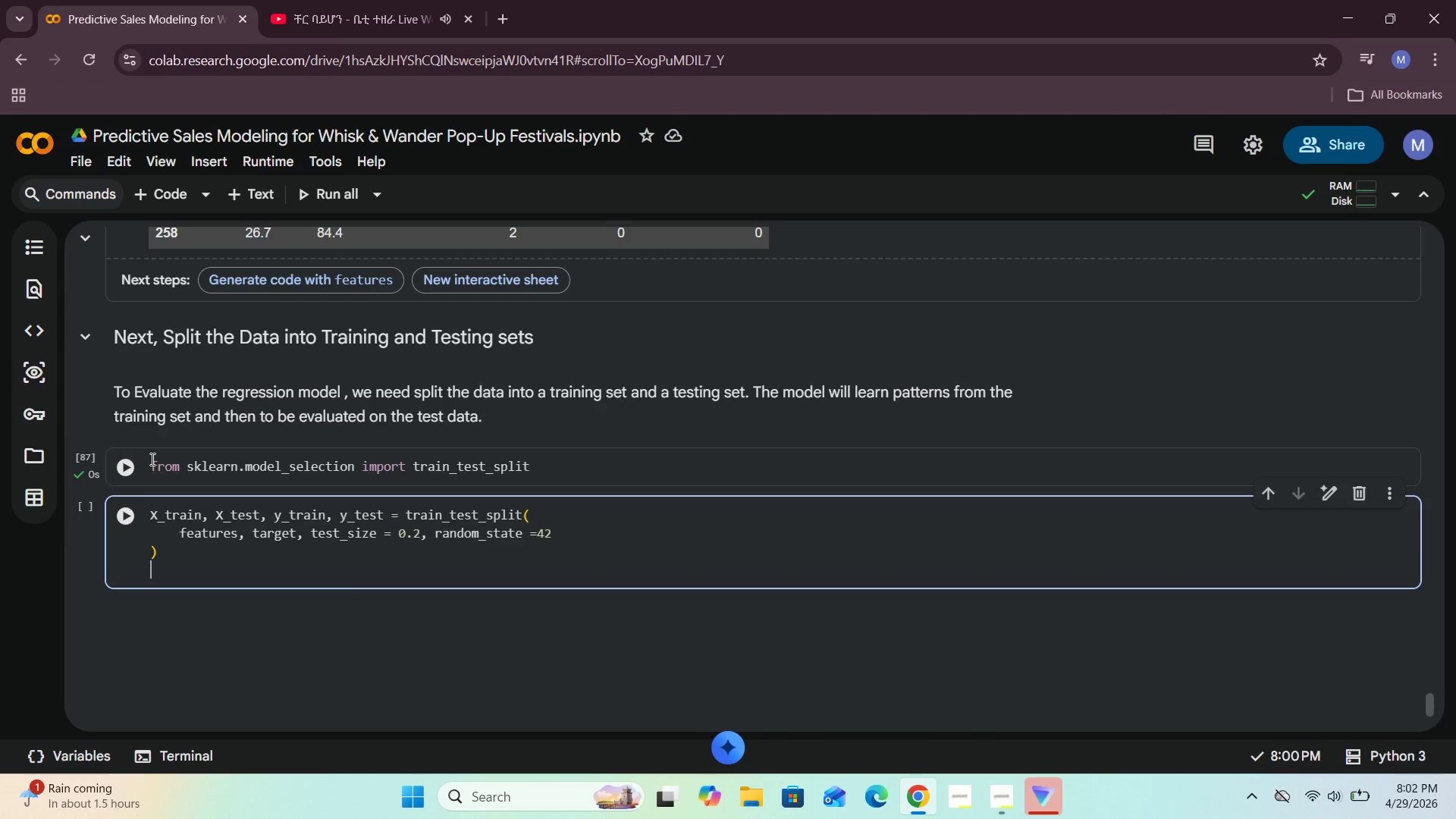 
key(Enter)
 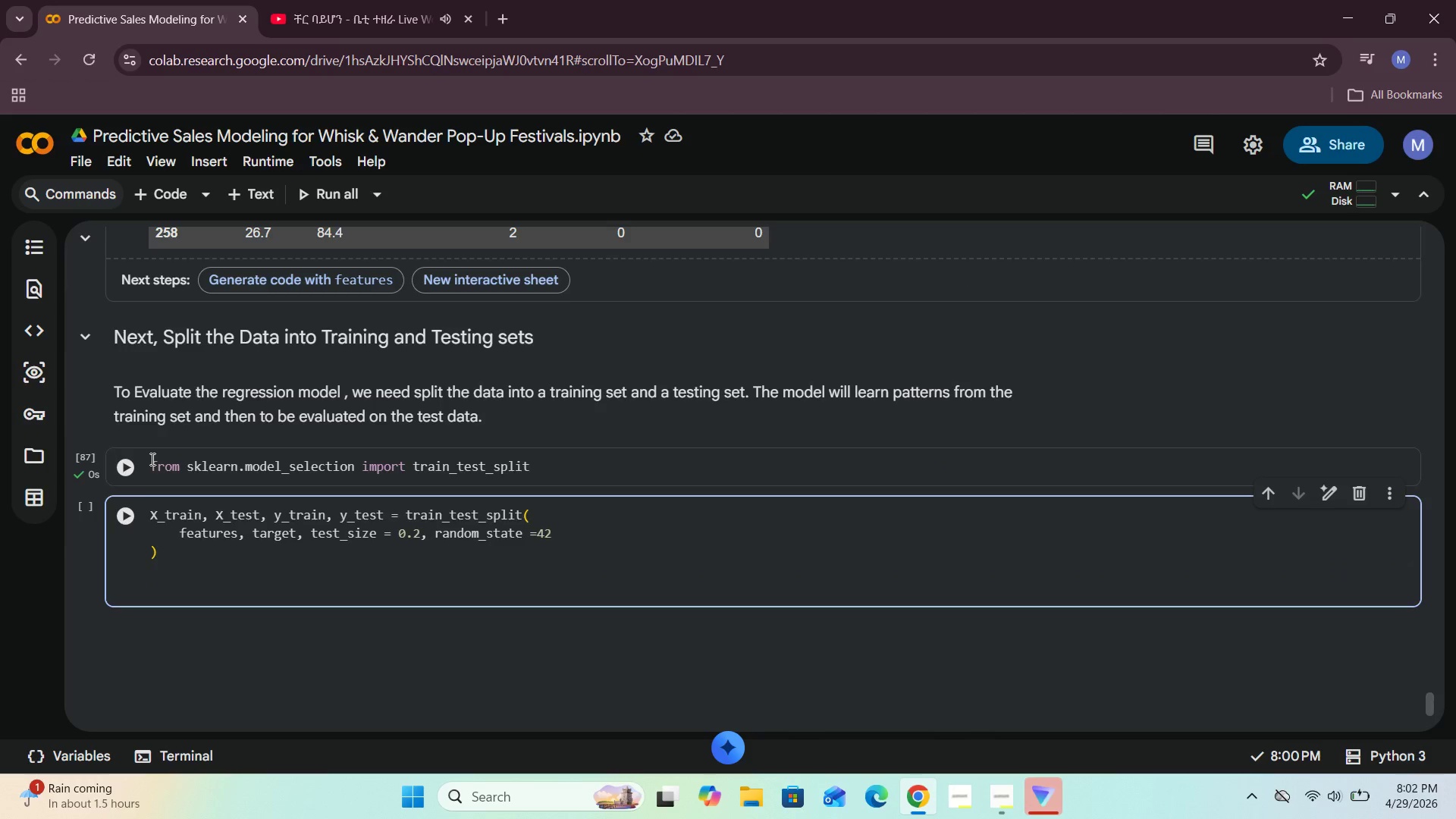 
left_click([113, 524])